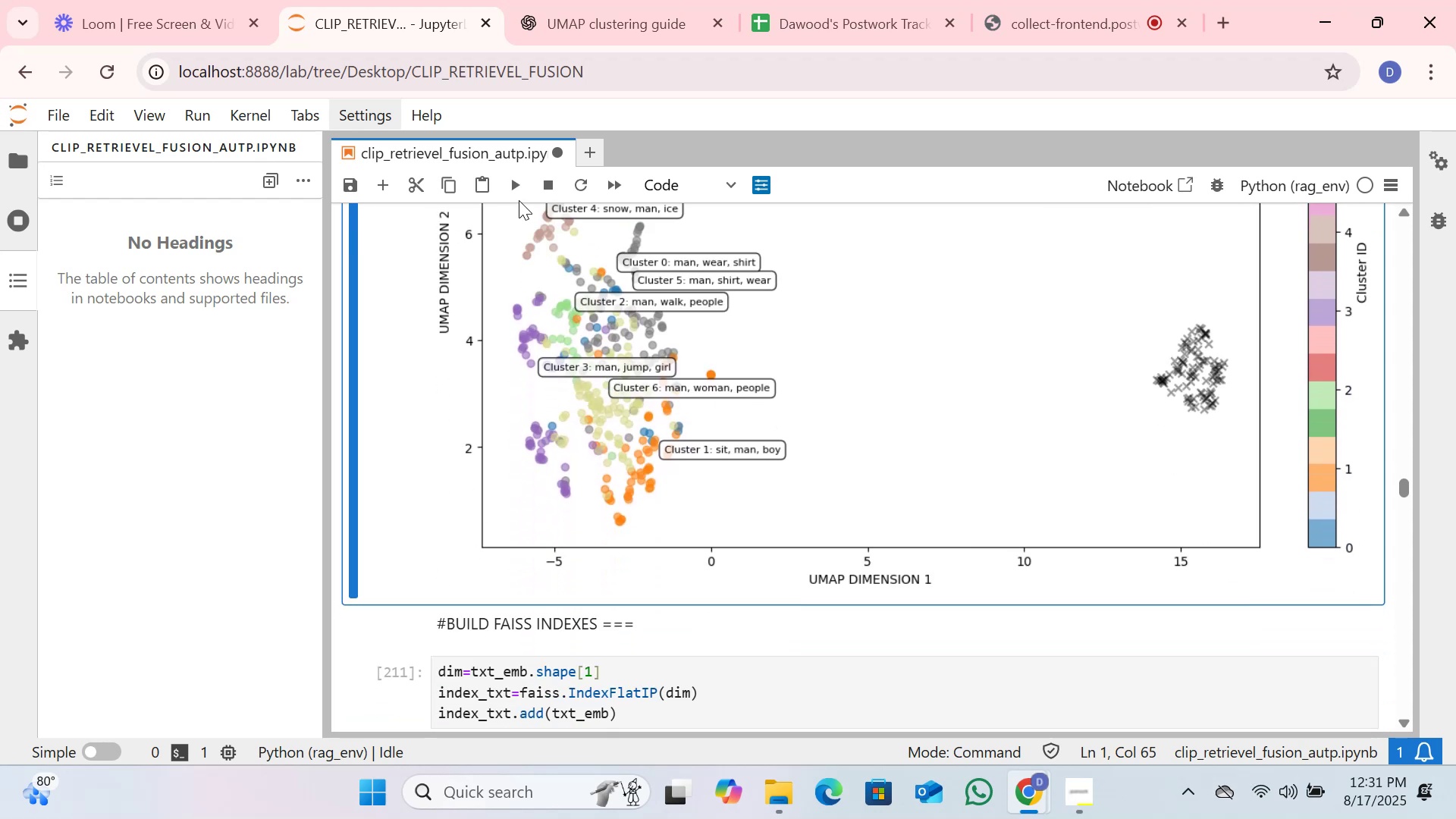 
left_click([517, 180])
 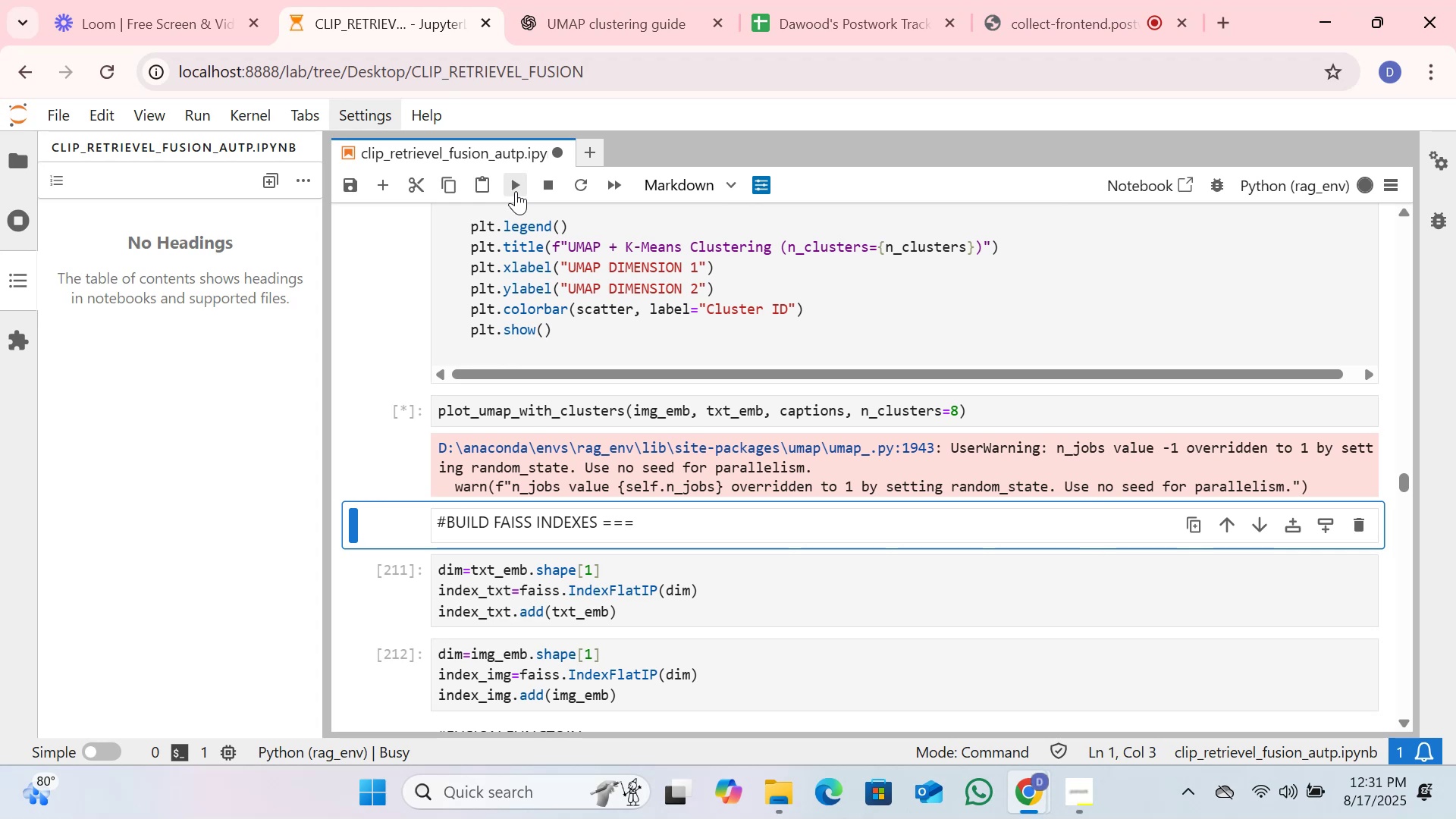 
wait(6.43)
 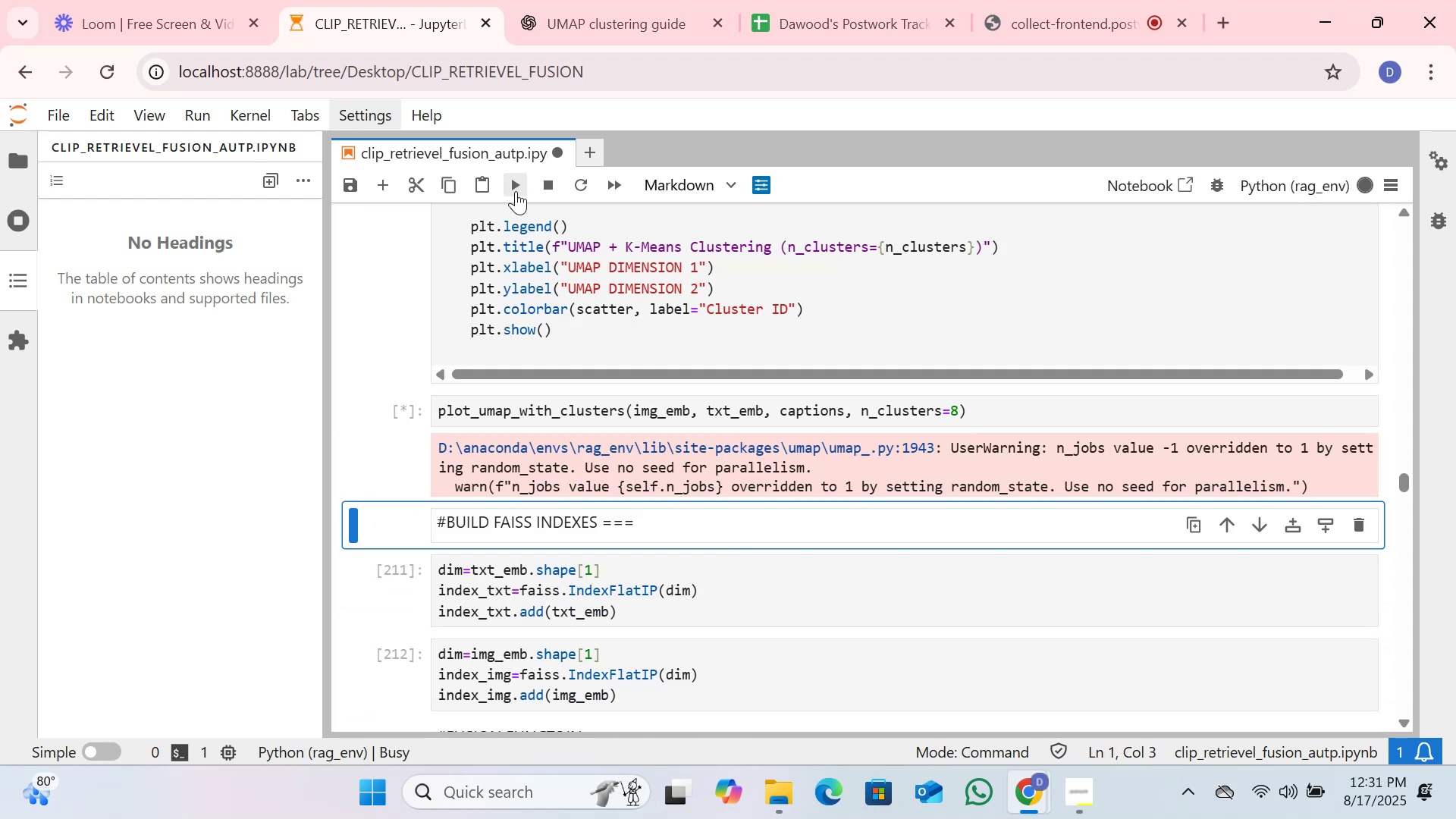 
scroll: coordinate [477, 271], scroll_direction: down, amount: 7.0
 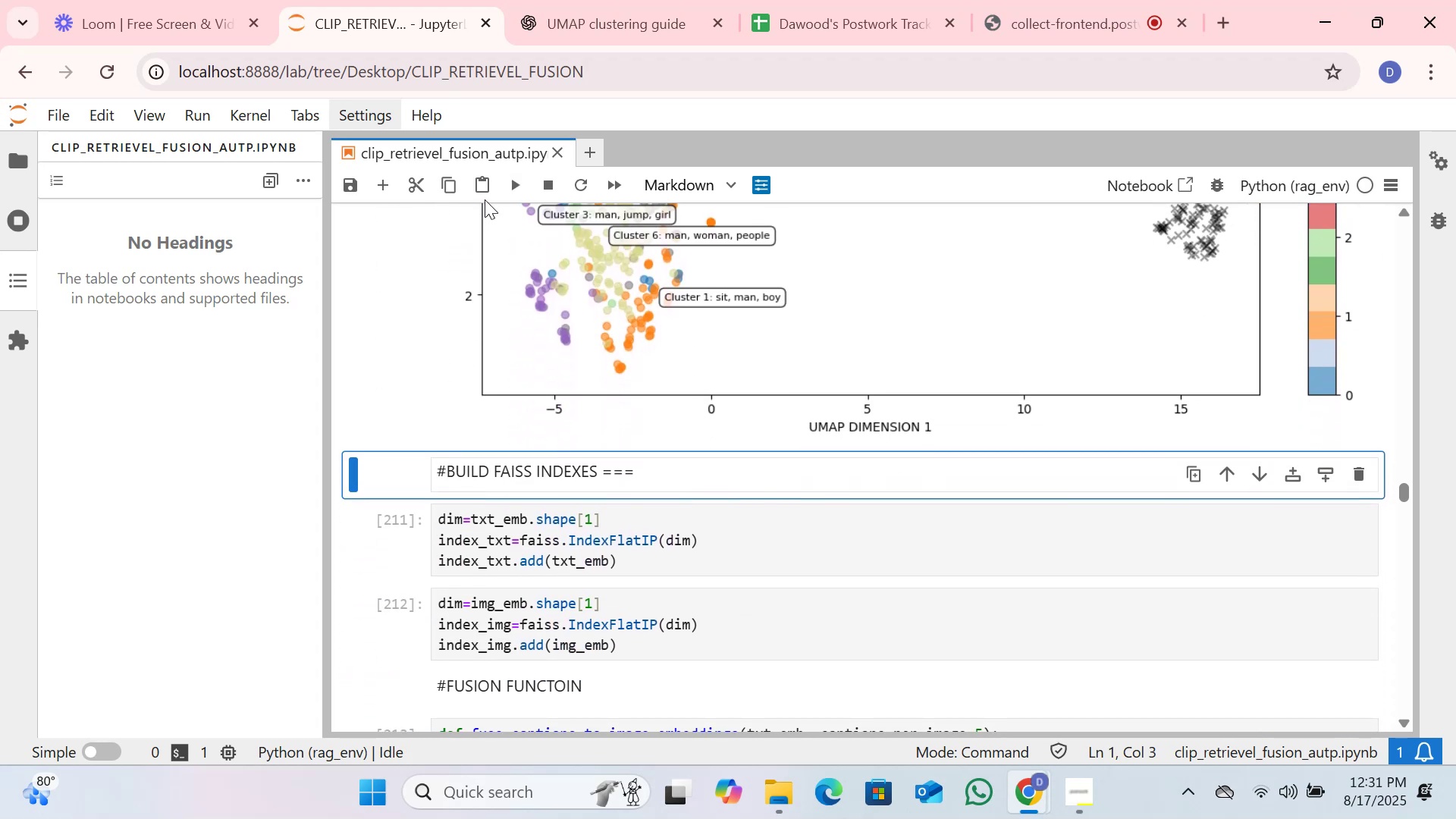 
left_click([508, 190])
 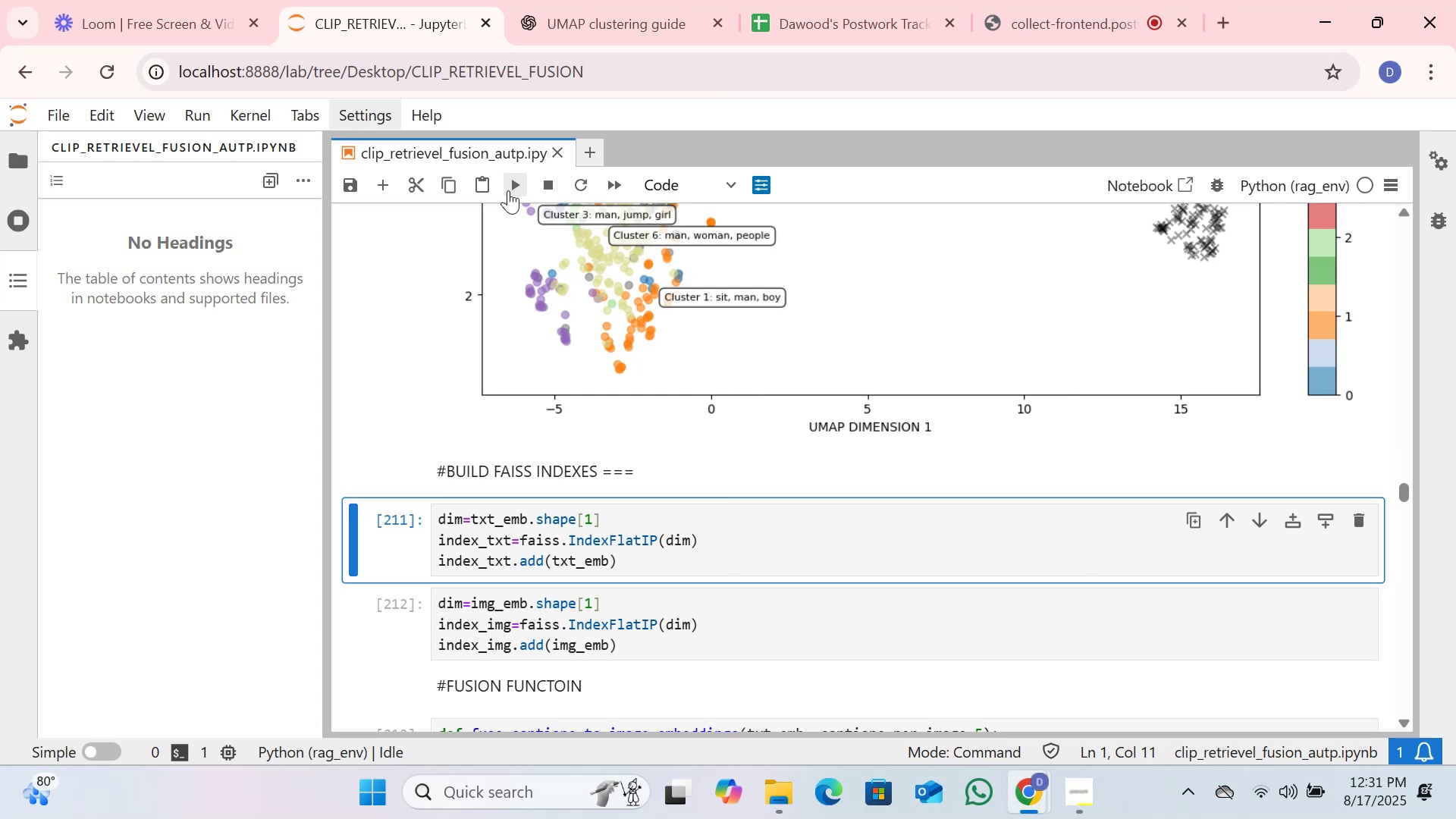 
left_click([508, 190])
 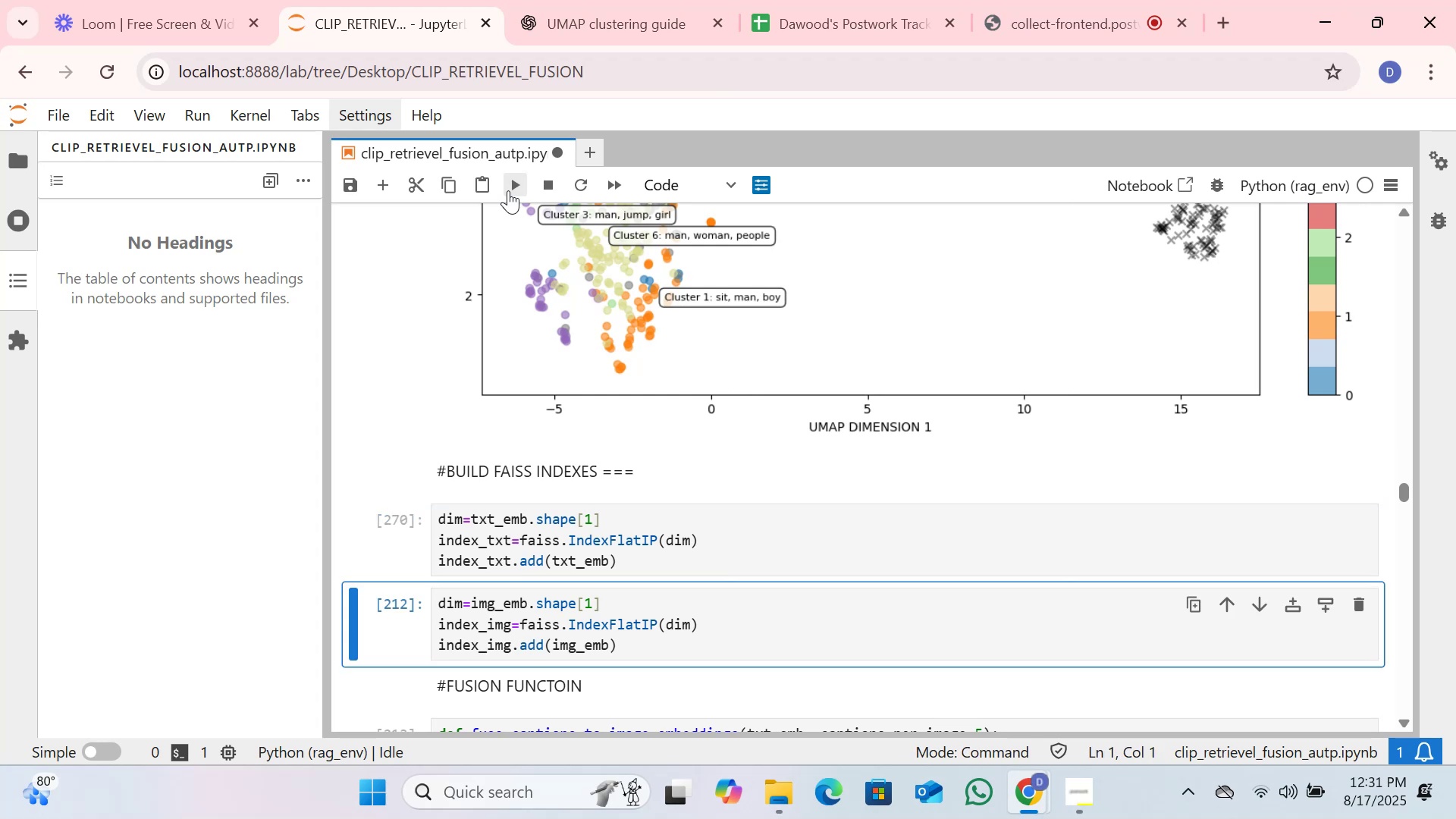 
left_click([508, 190])
 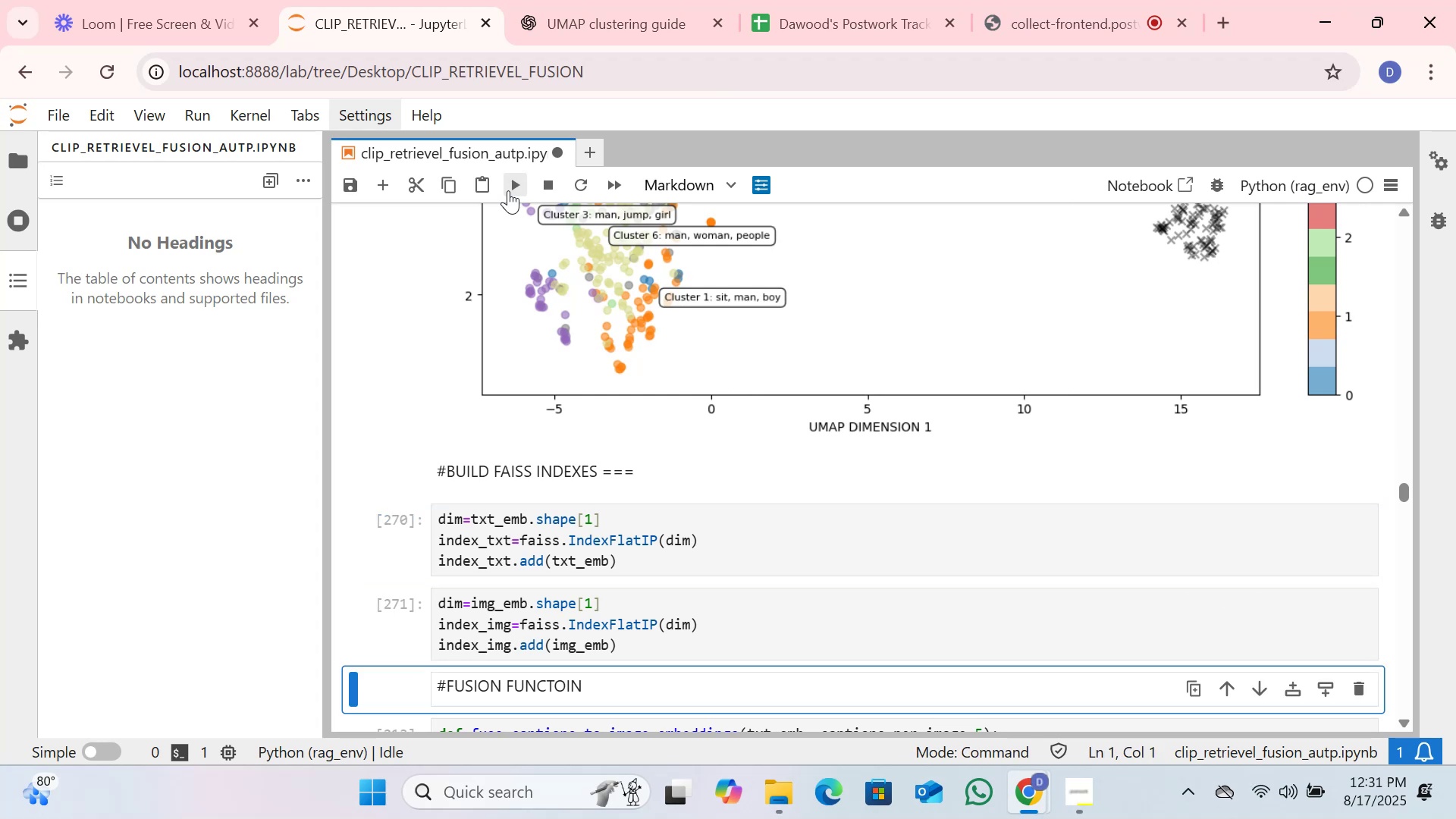 
scroll: coordinate [484, 228], scroll_direction: down, amount: 3.0
 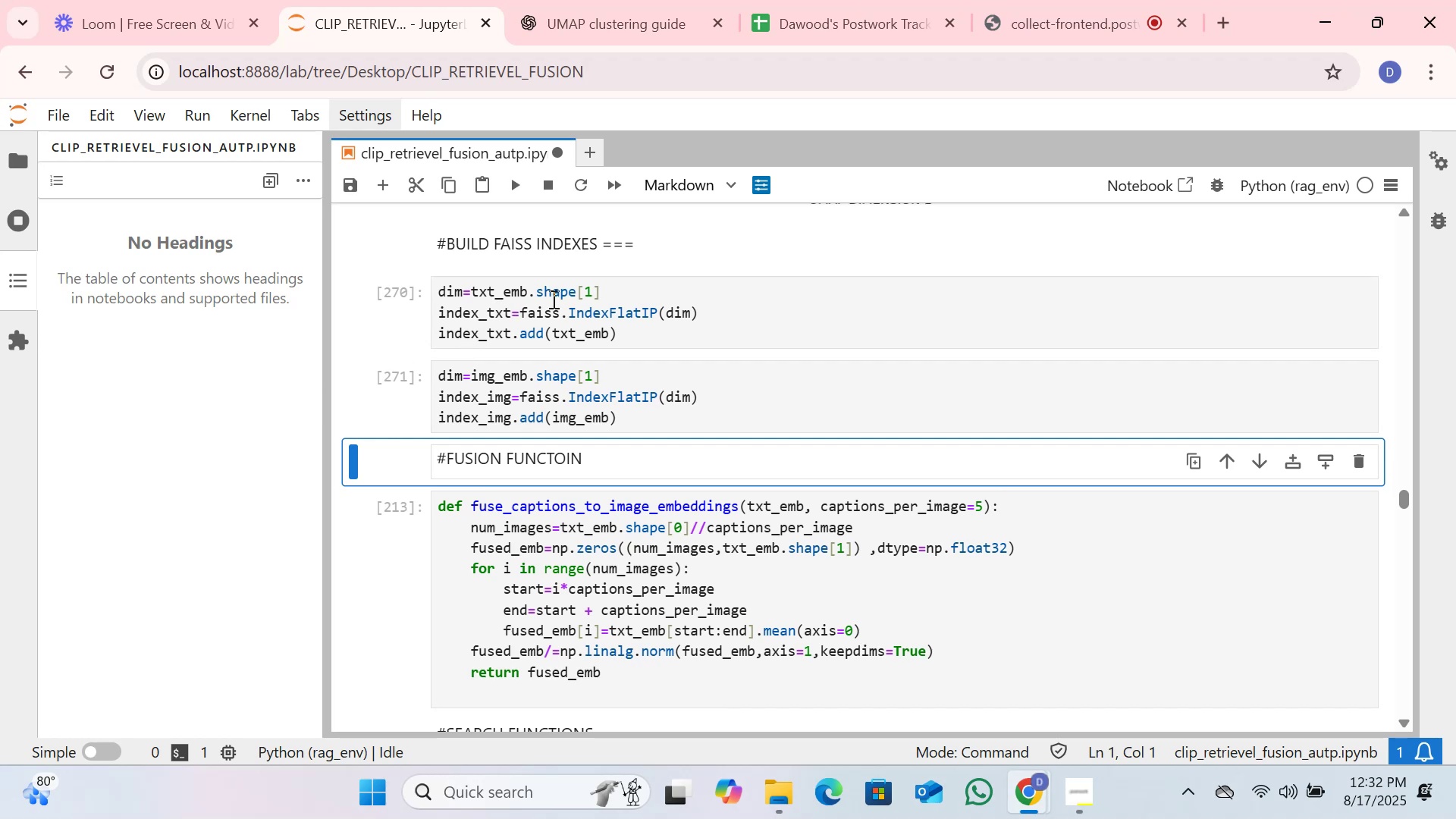 
wait(9.67)
 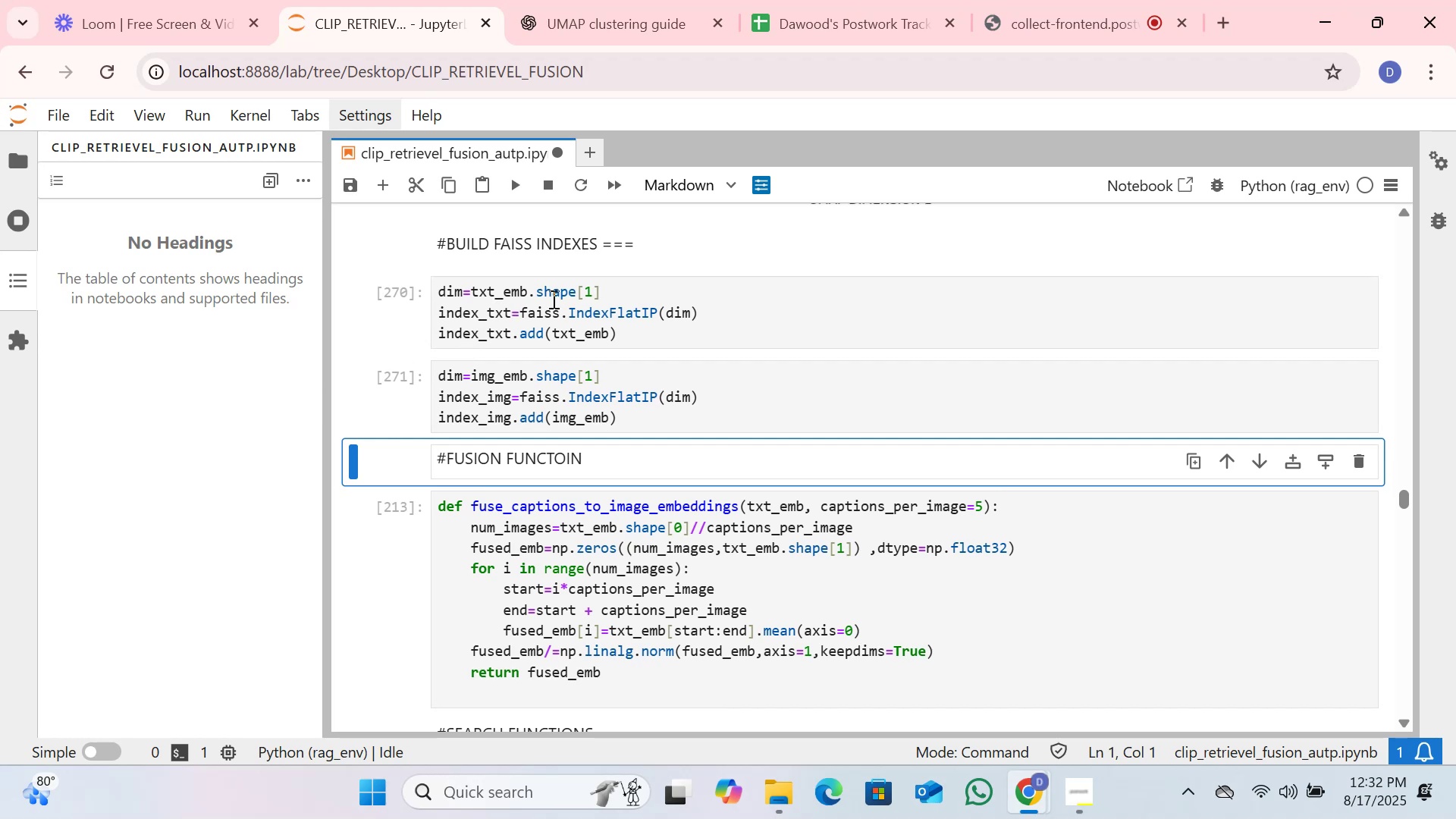 
left_click([554, 320])
 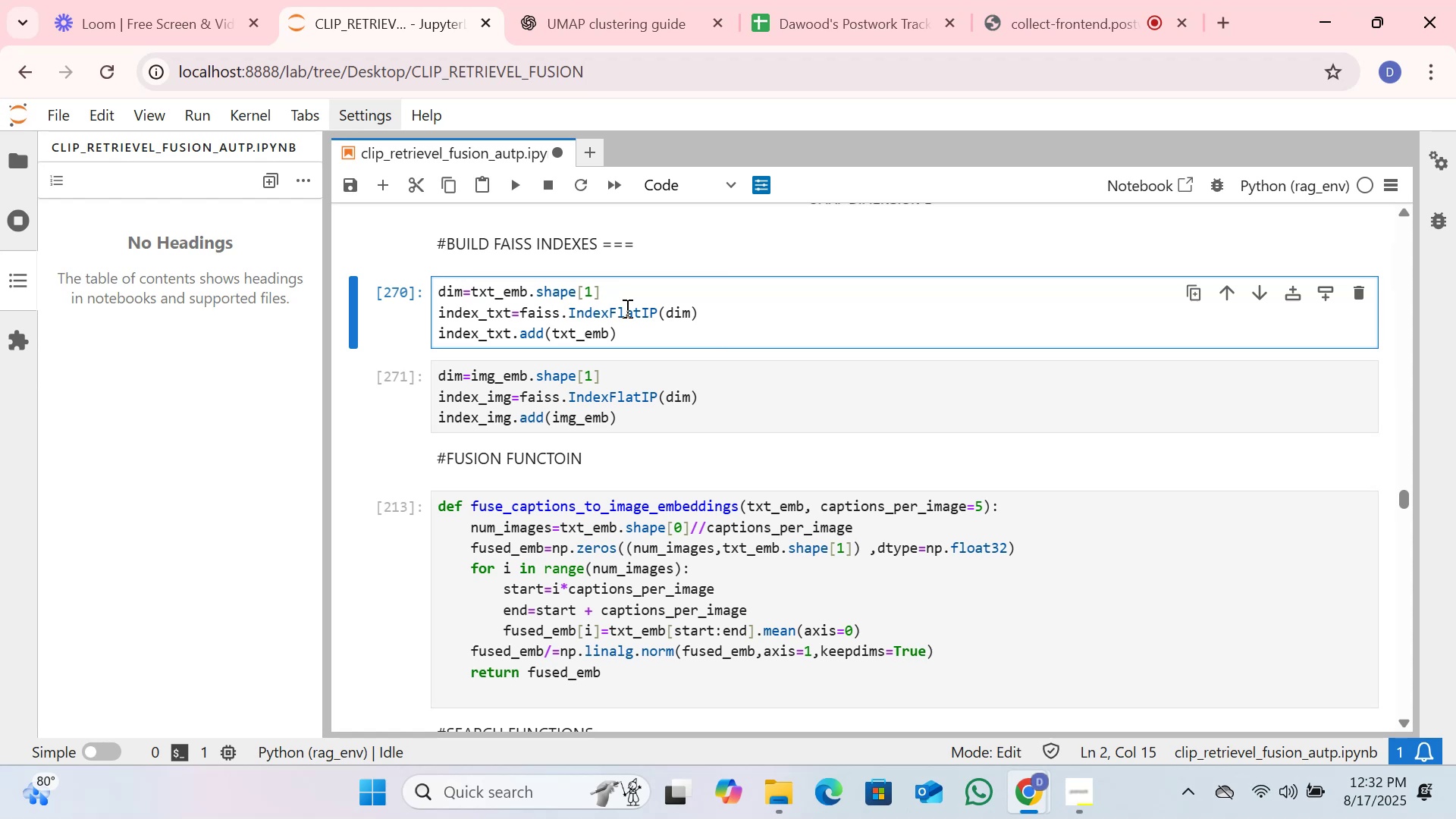 
wait(8.11)
 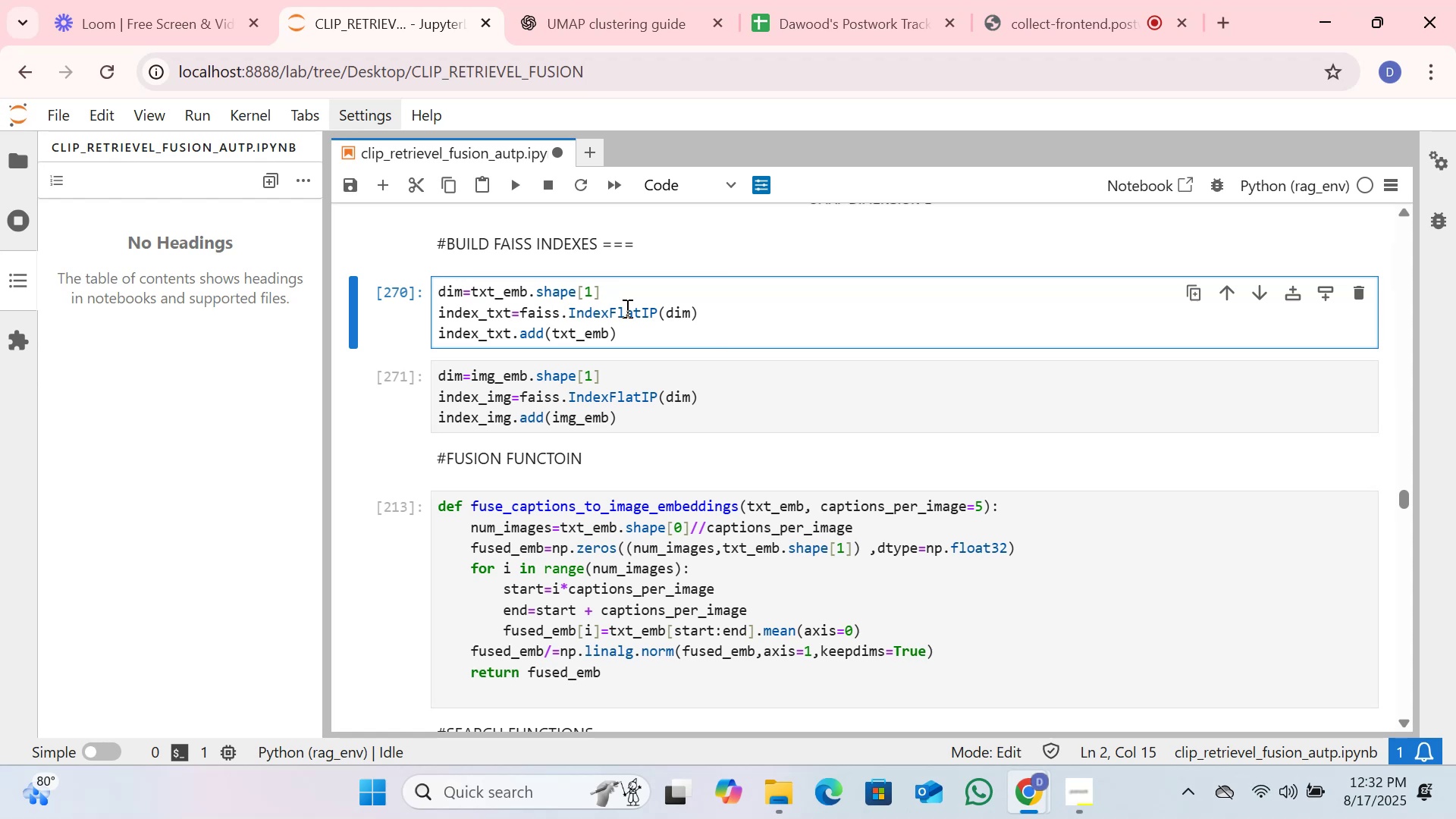 
left_click([516, 180])
 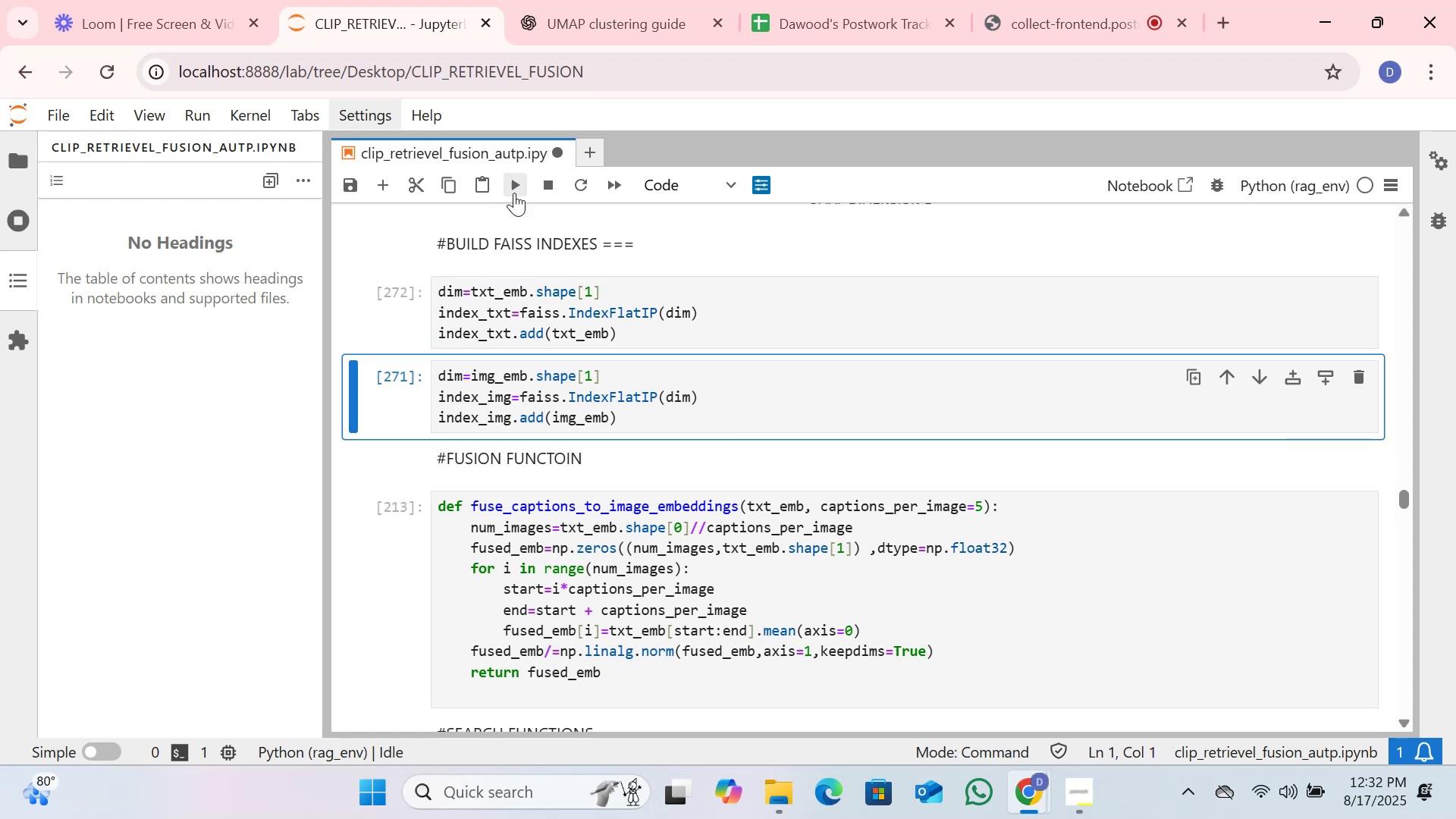 
left_click([515, 187])
 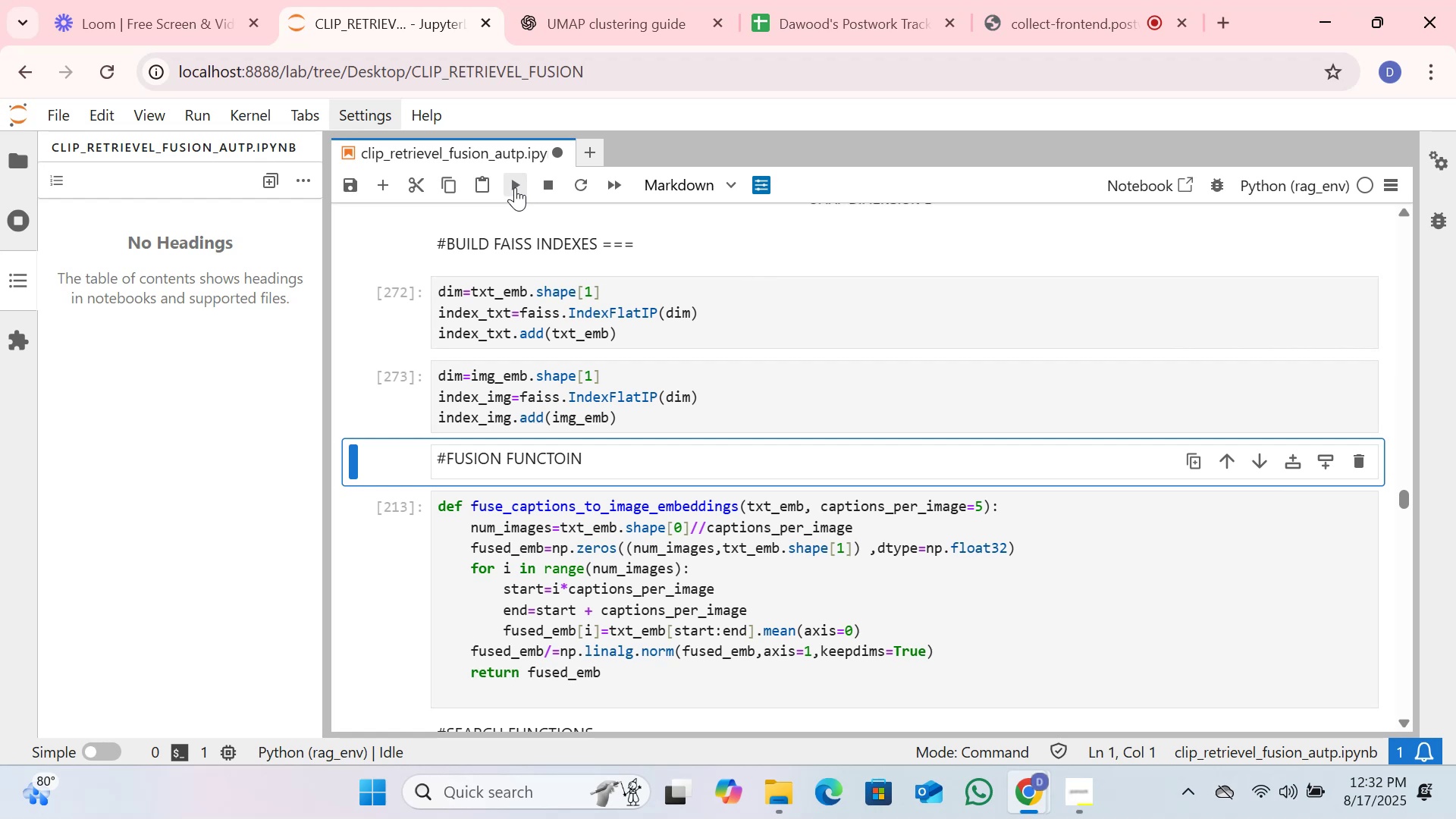 
left_click([515, 187])
 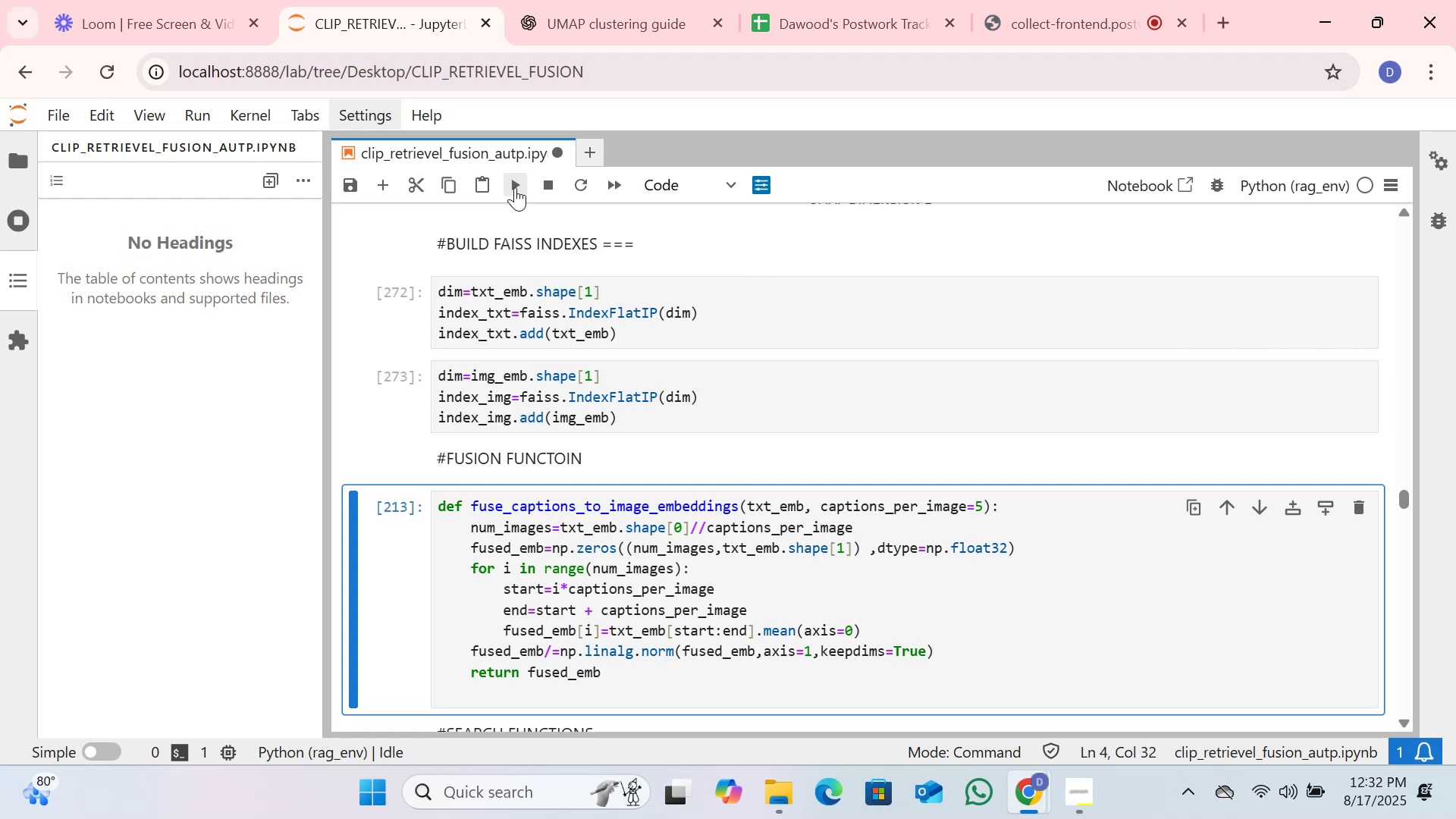 
left_click([515, 187])
 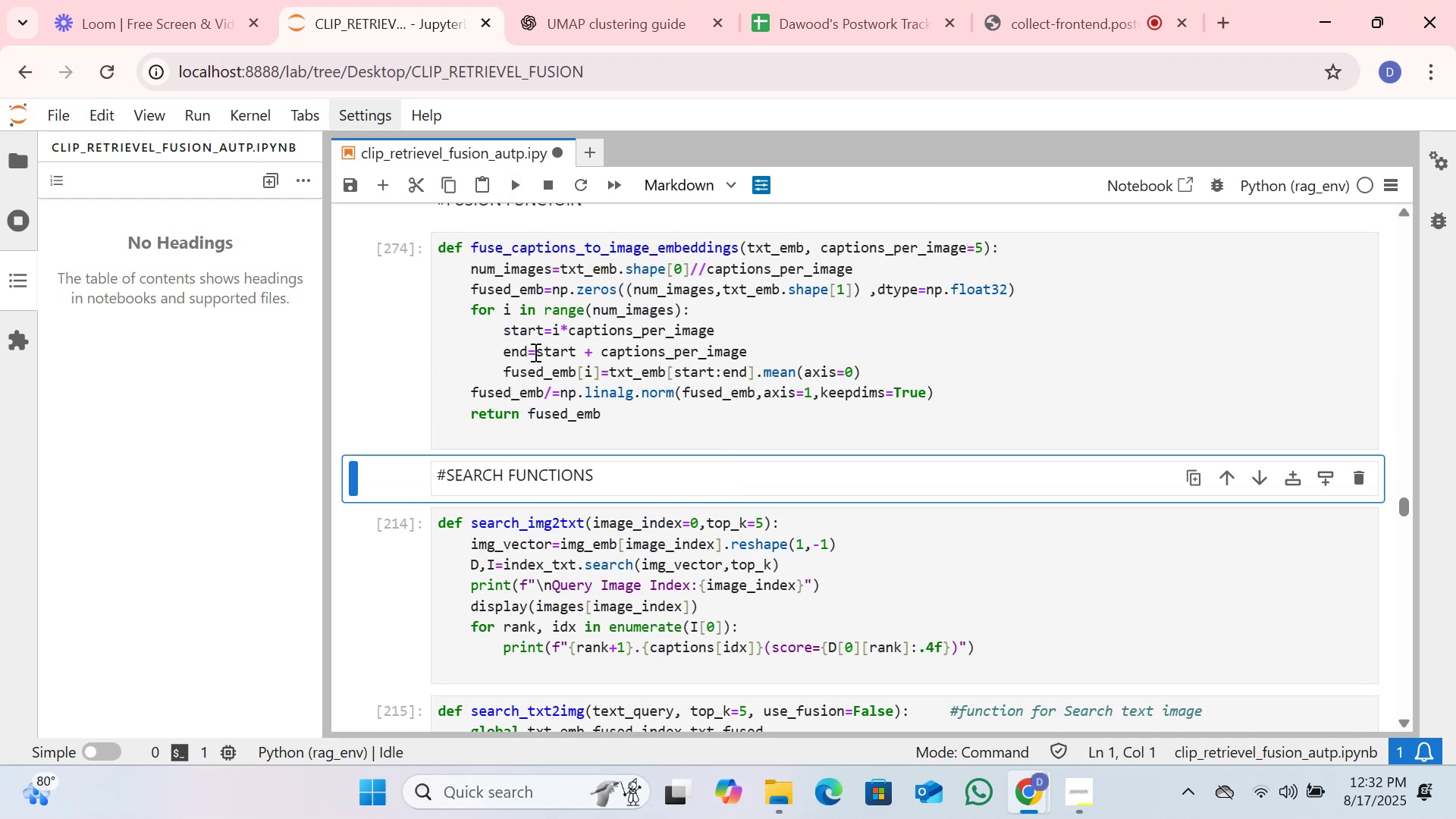 
scroll: coordinate [544, 337], scroll_direction: down, amount: 1.0
 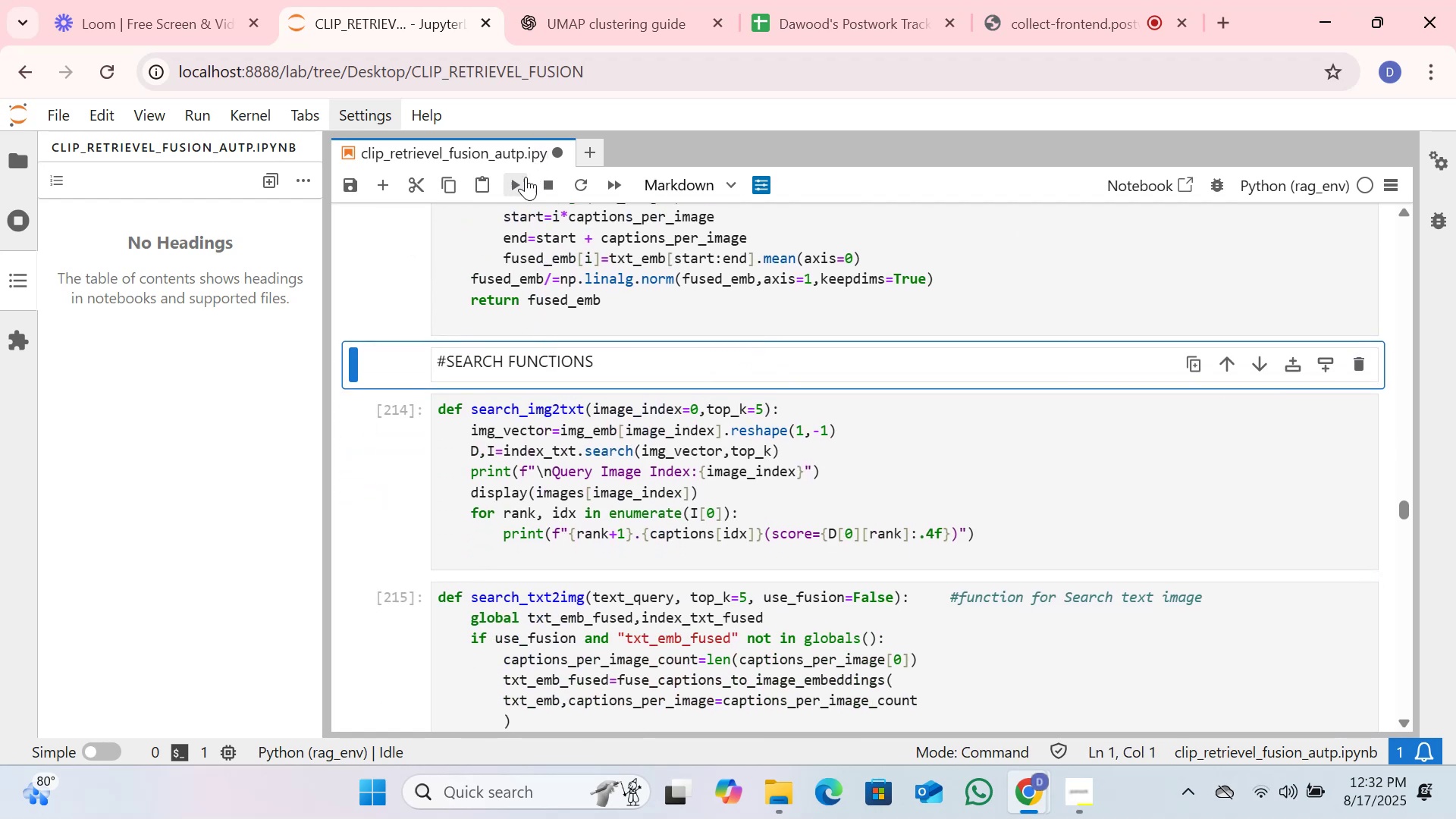 
left_click([521, 178])
 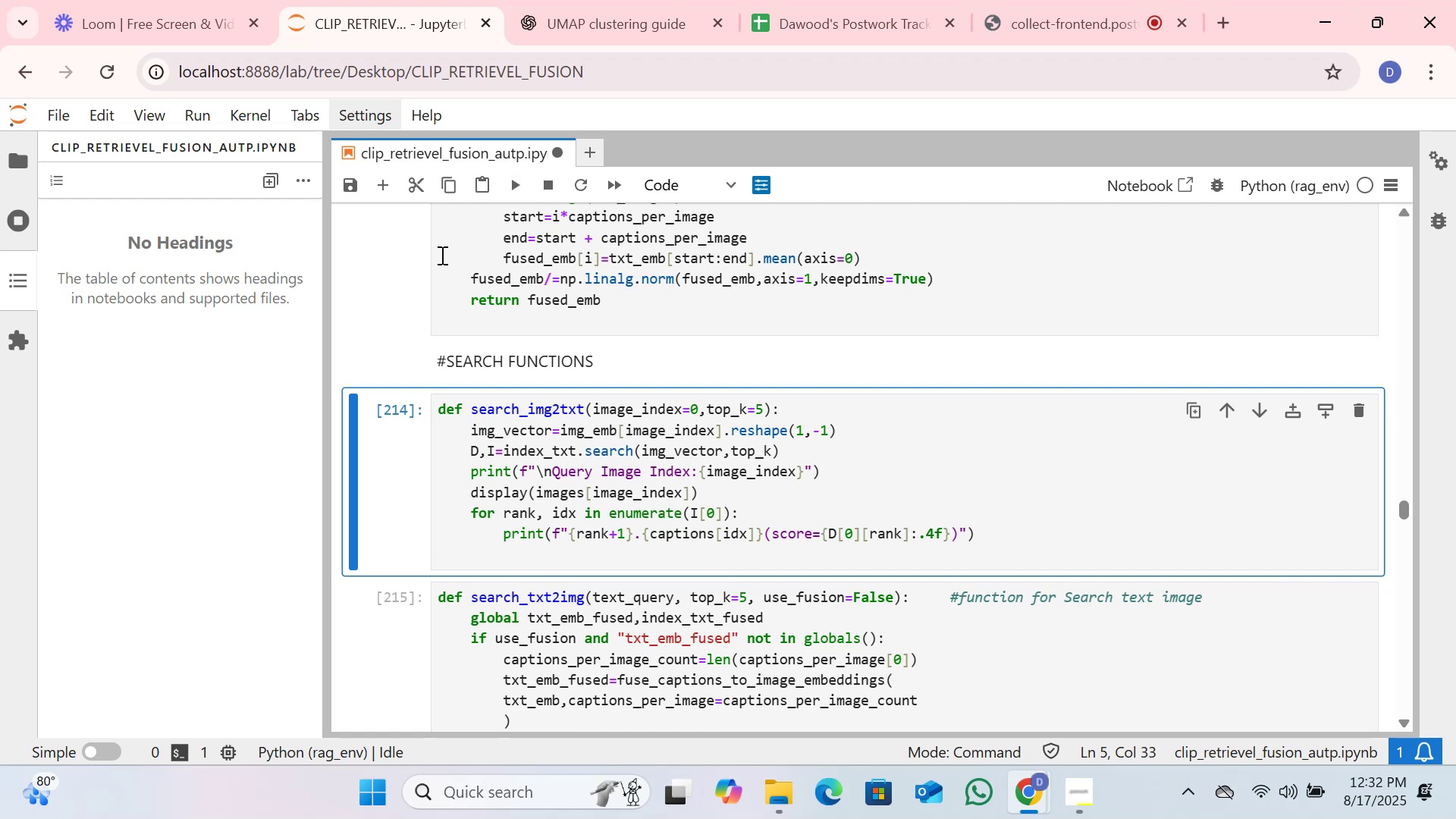 
left_click([438, 418])
 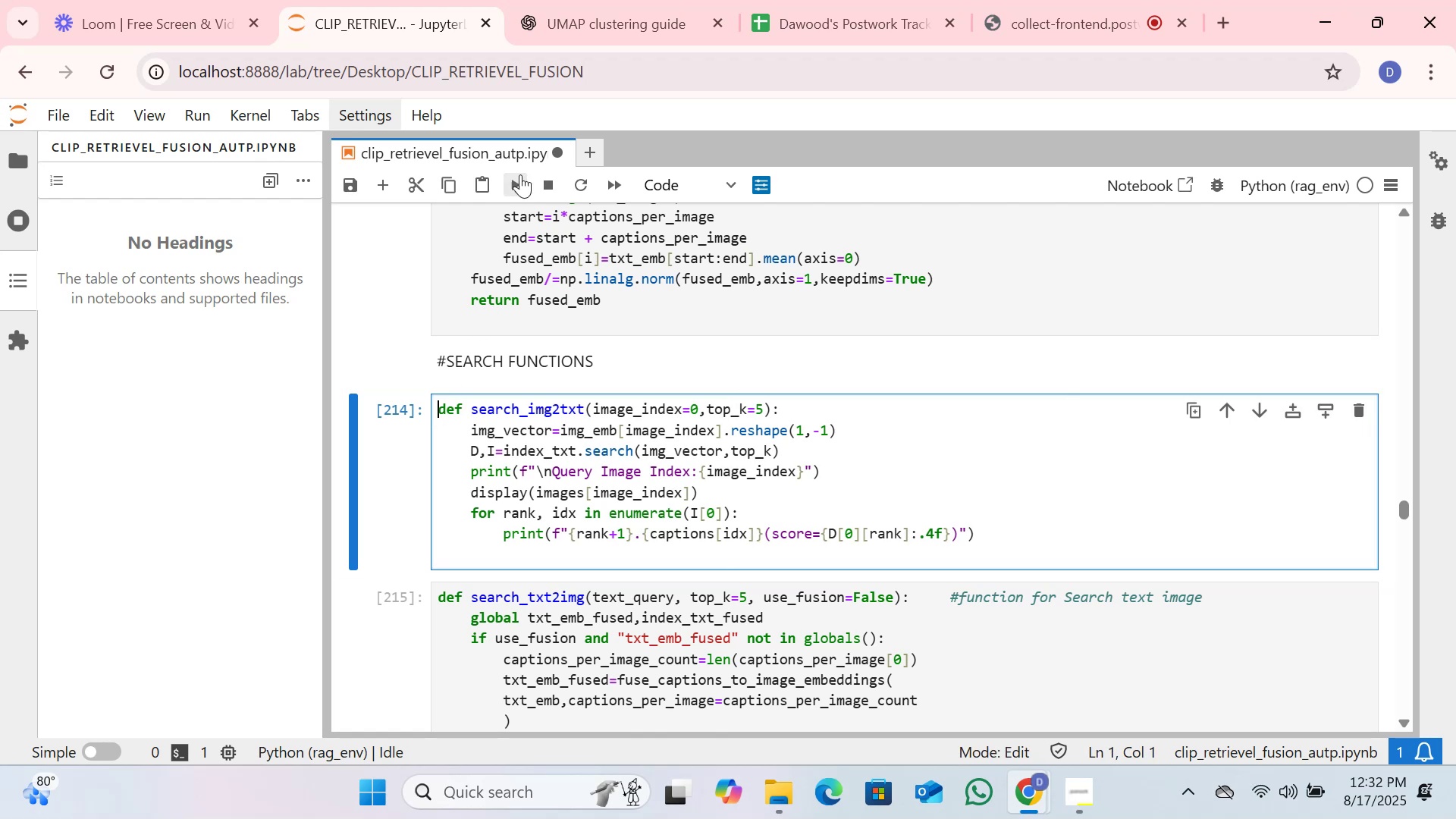 
left_click([516, 193])
 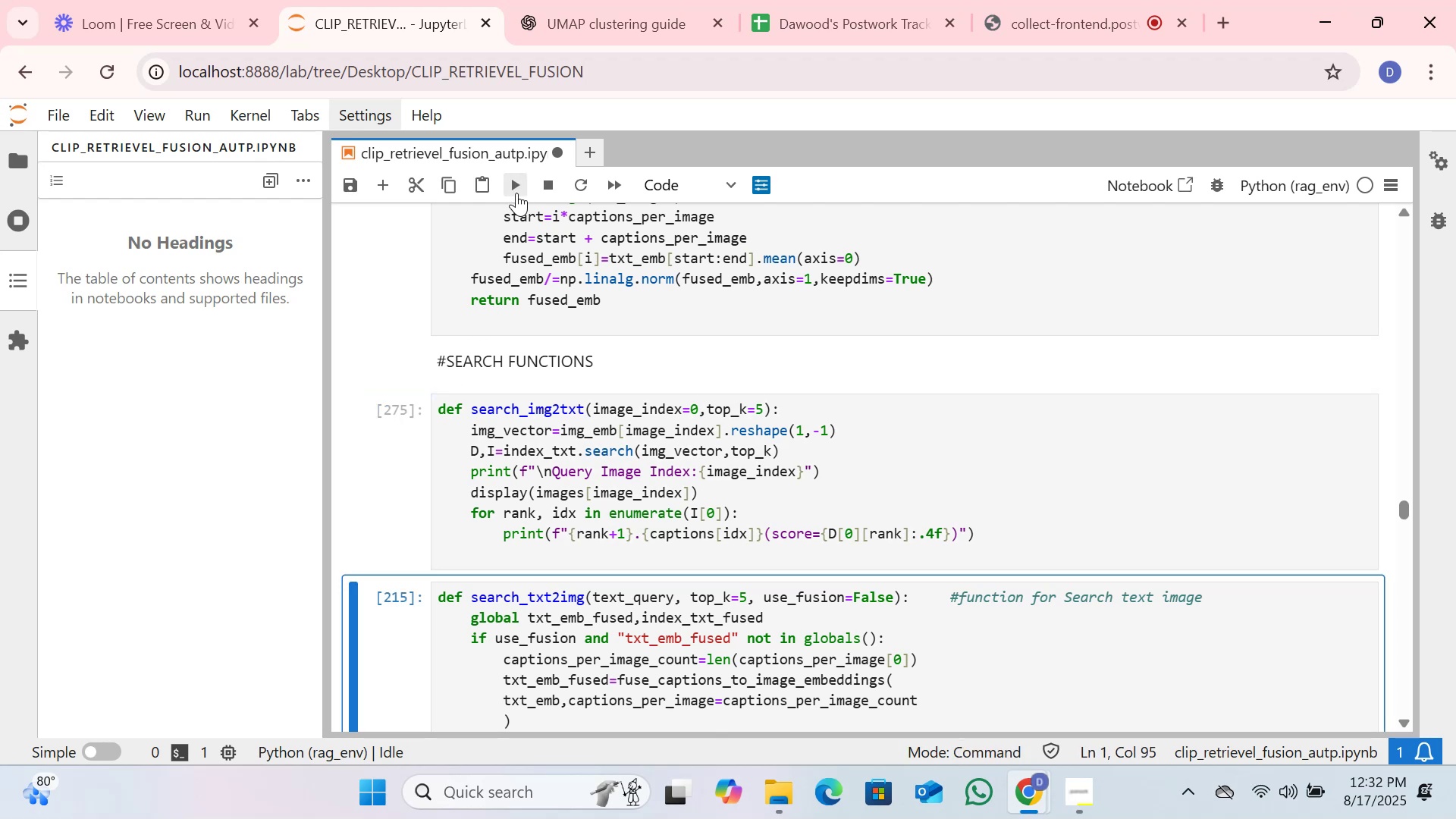 
scroll: coordinate [534, 291], scroll_direction: down, amount: 3.0
 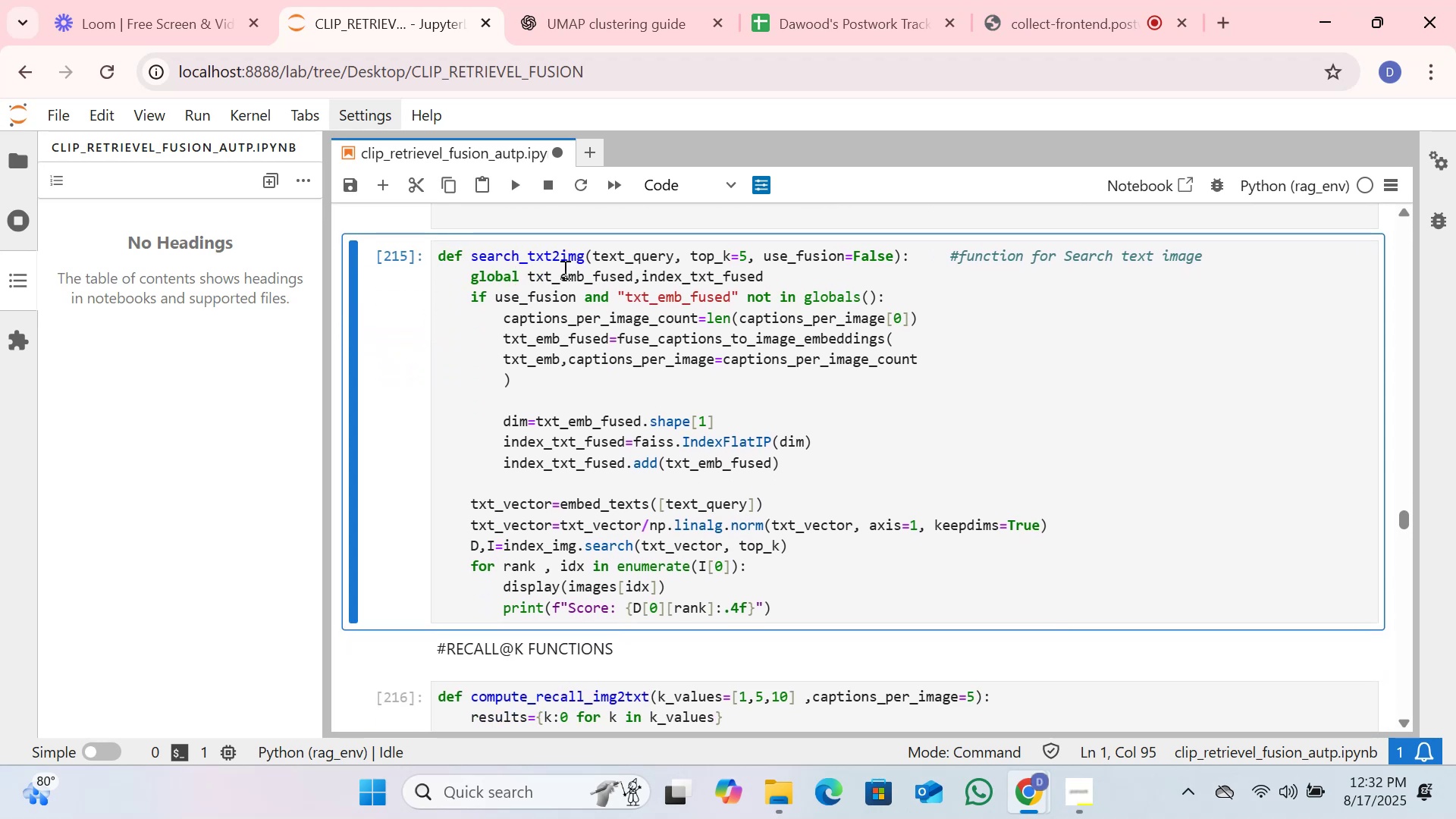 
wait(5.36)
 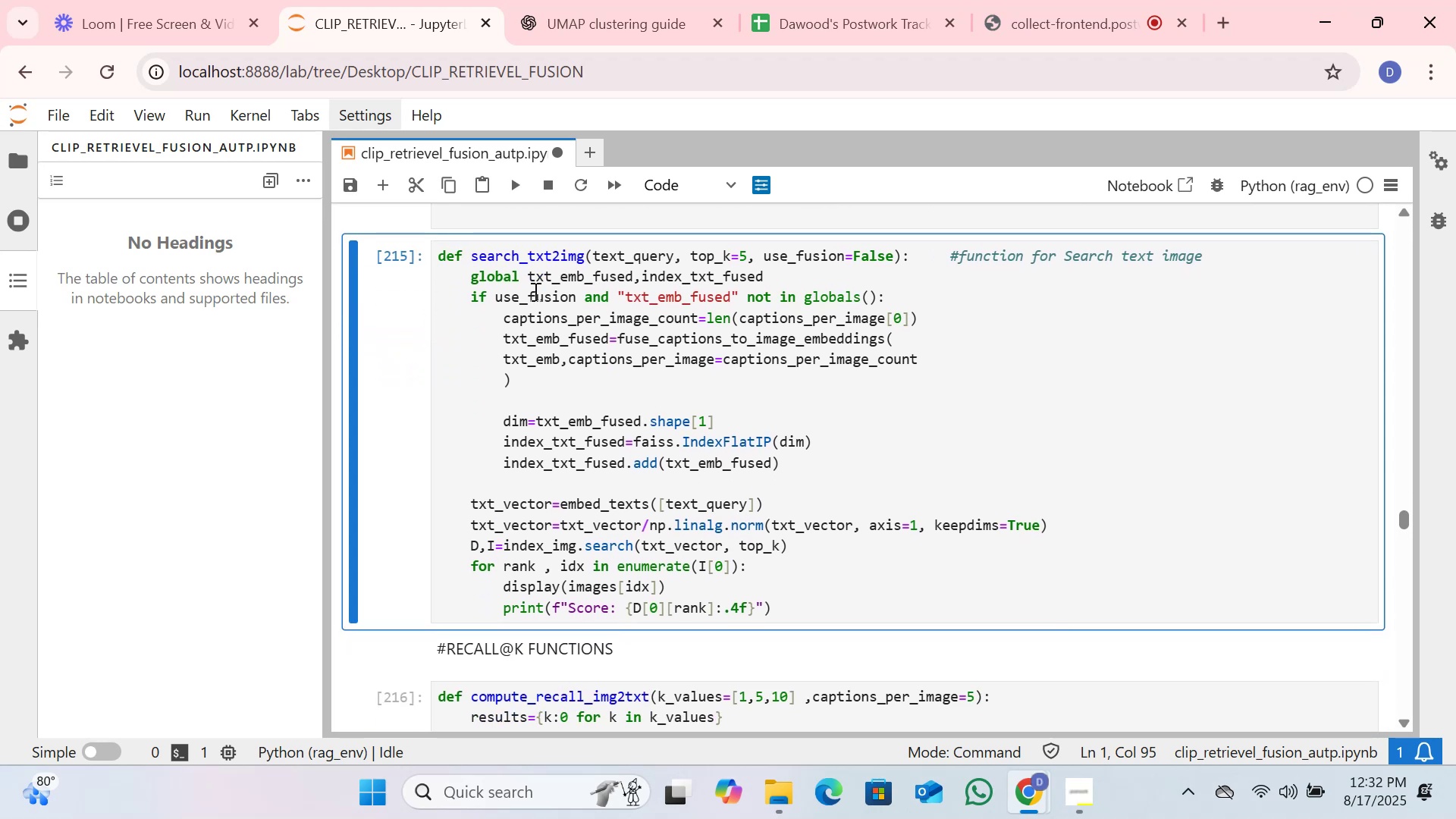 
left_click([511, 185])
 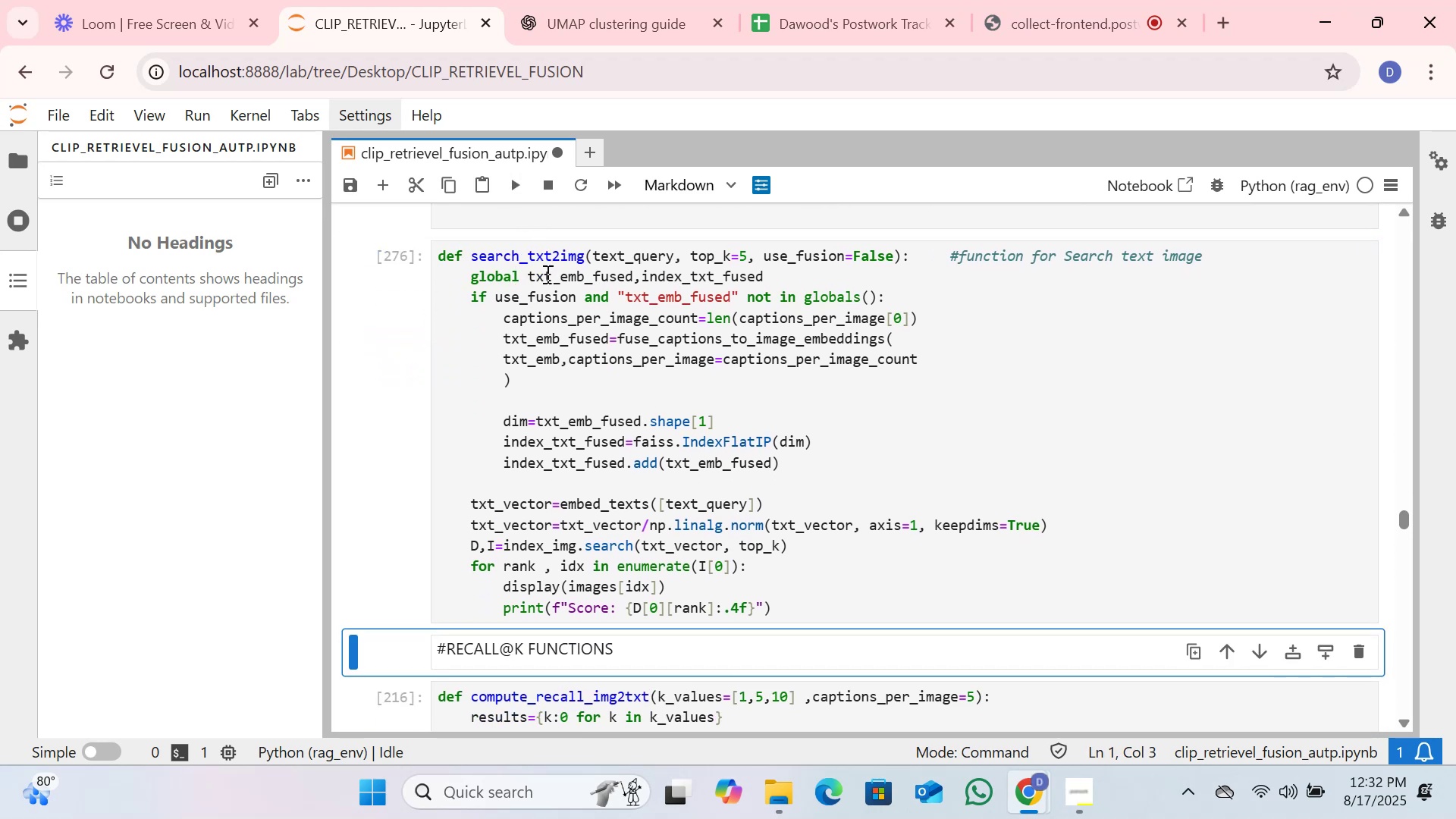 
scroll: coordinate [548, 277], scroll_direction: down, amount: 2.0
 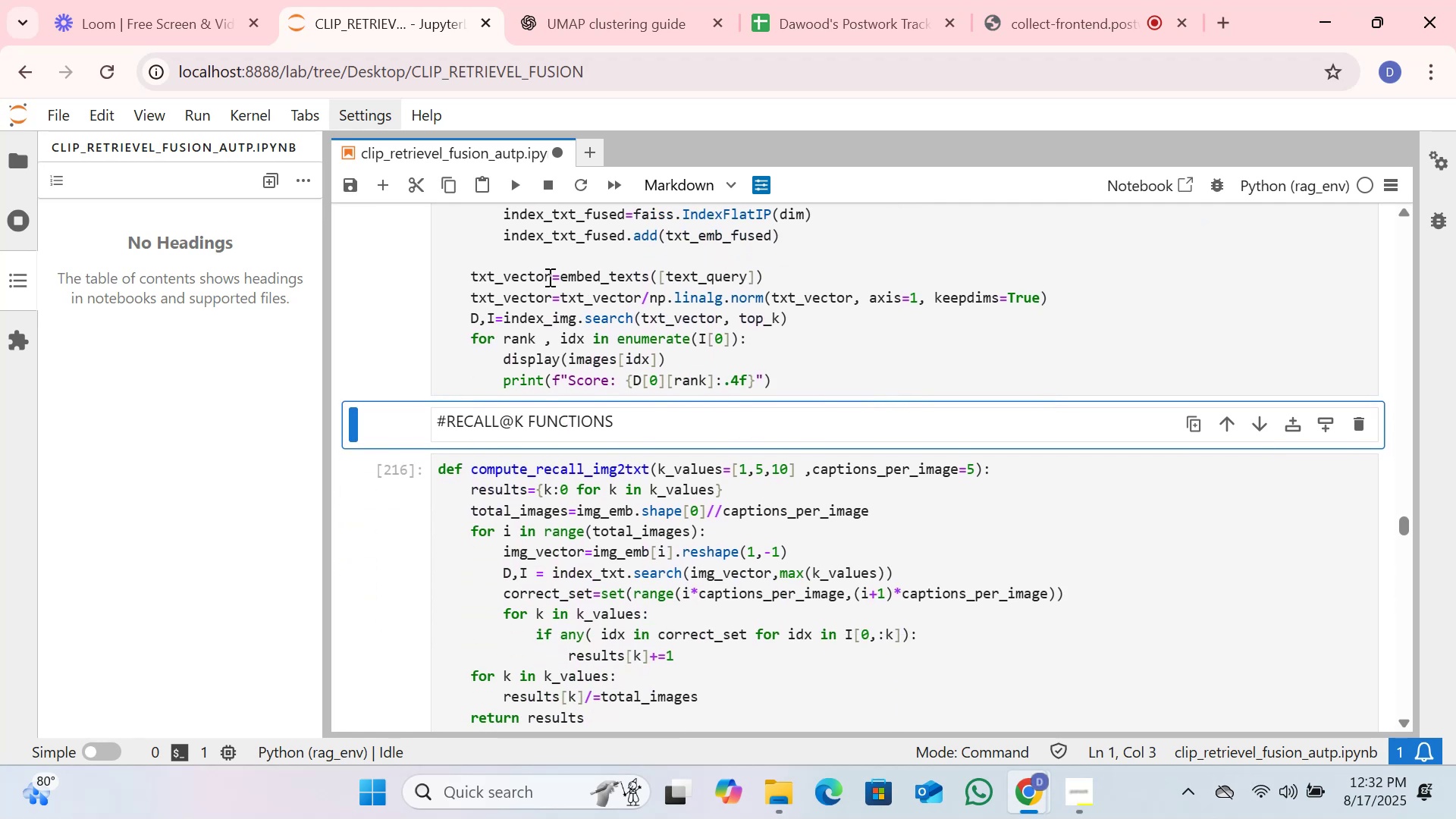 
scroll: coordinate [548, 277], scroll_direction: up, amount: 1.0
 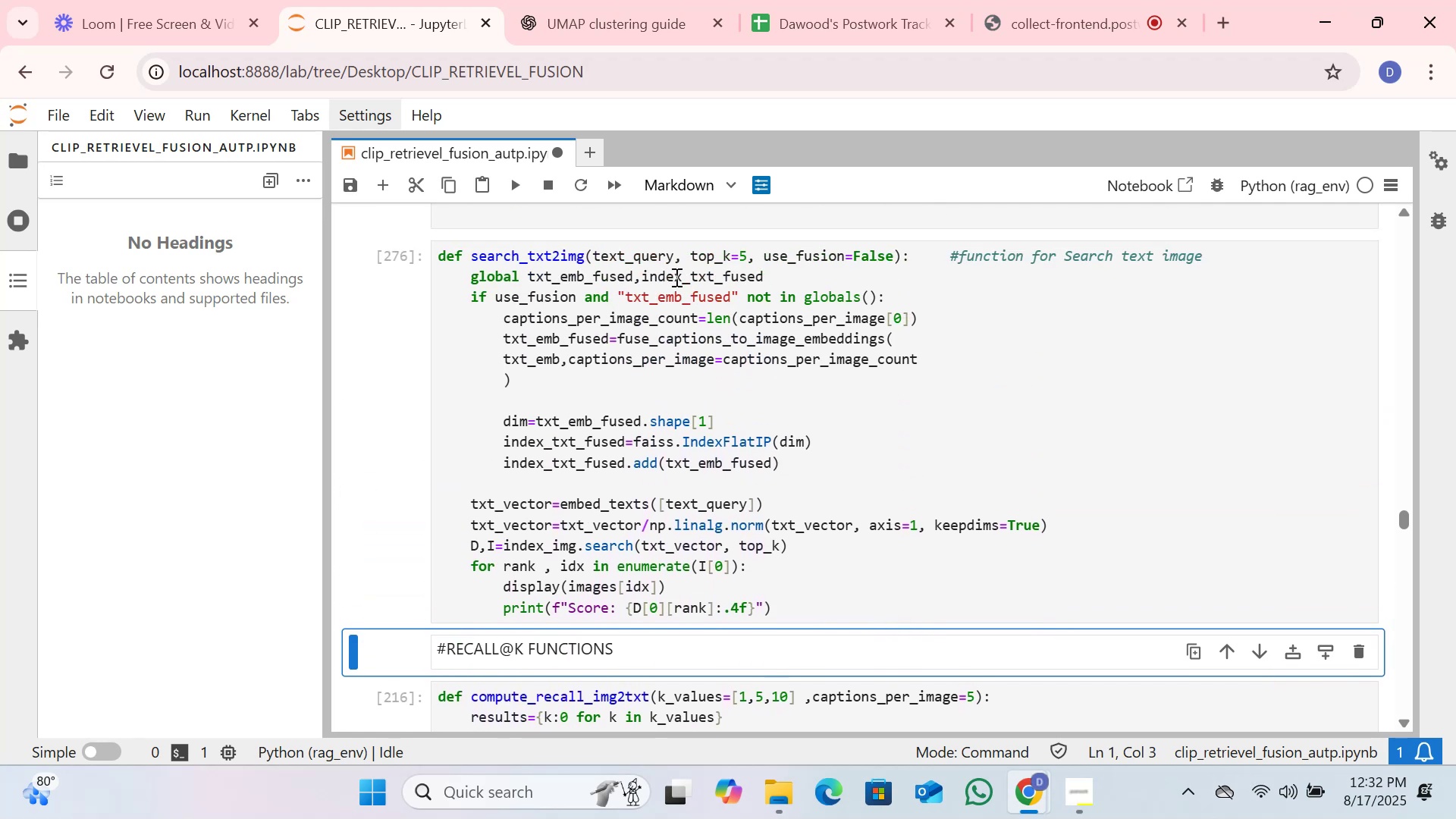 
left_click([744, 278])
 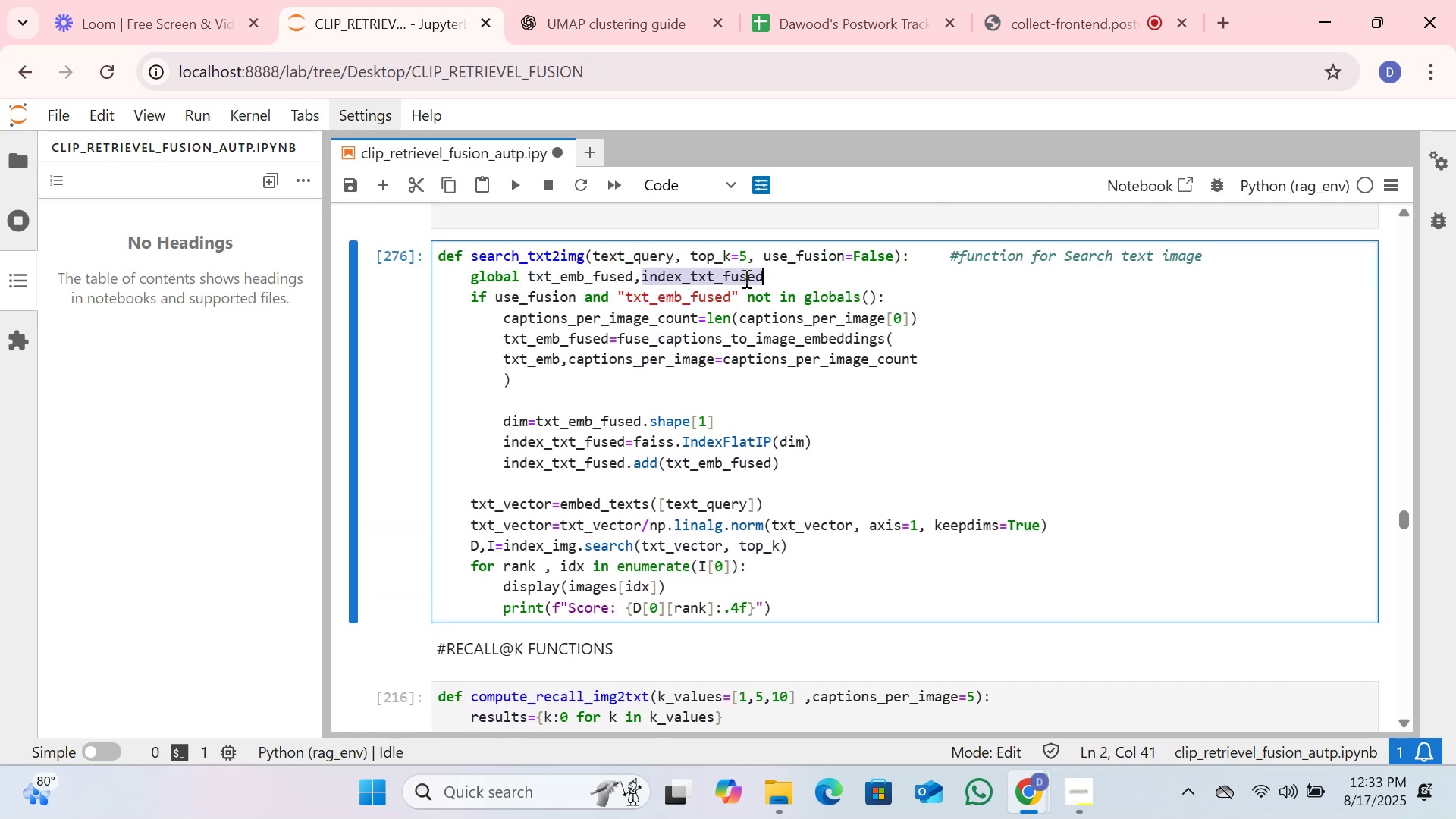 
left_click([745, 278])
 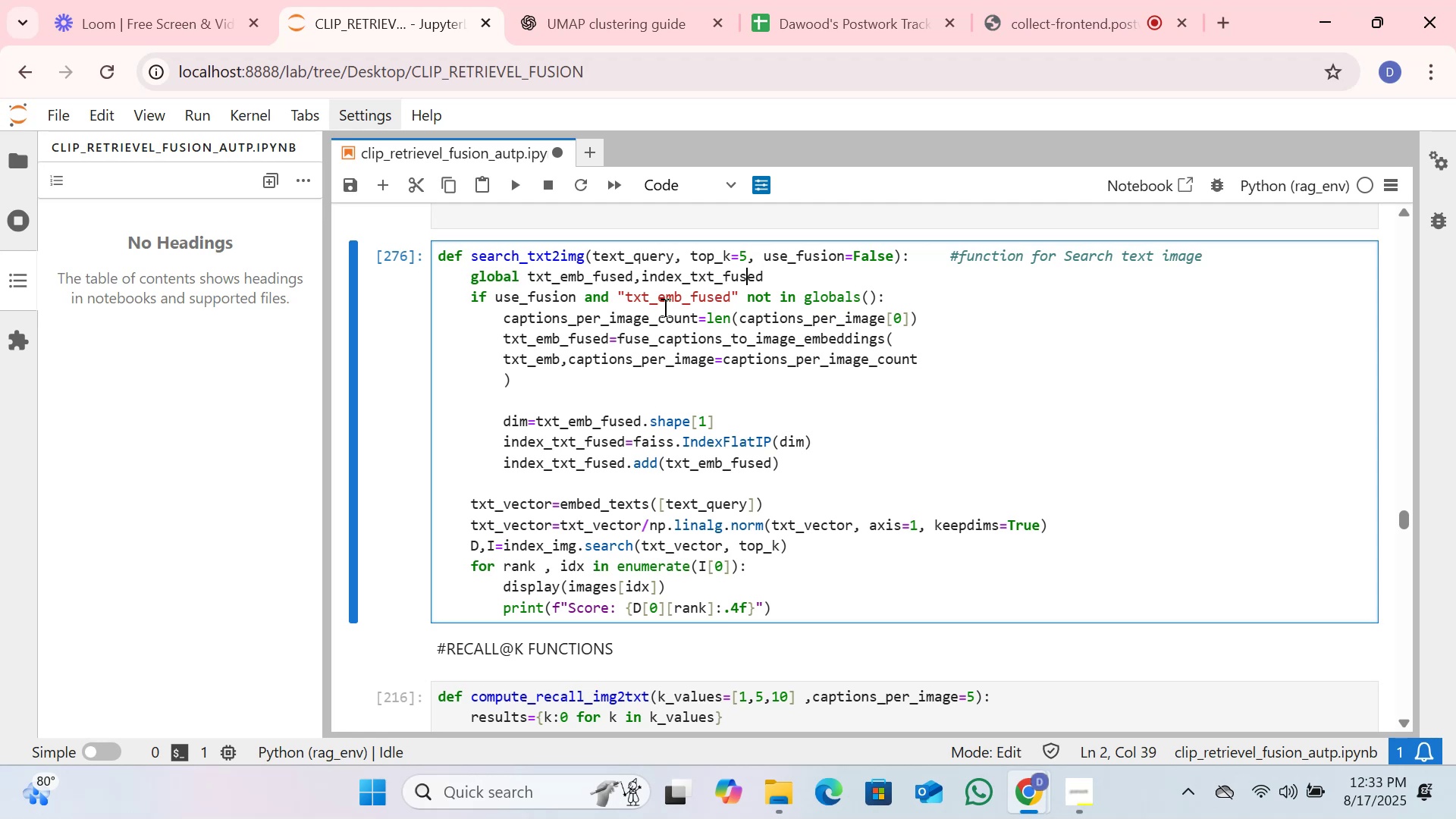 
double_click([664, 307])
 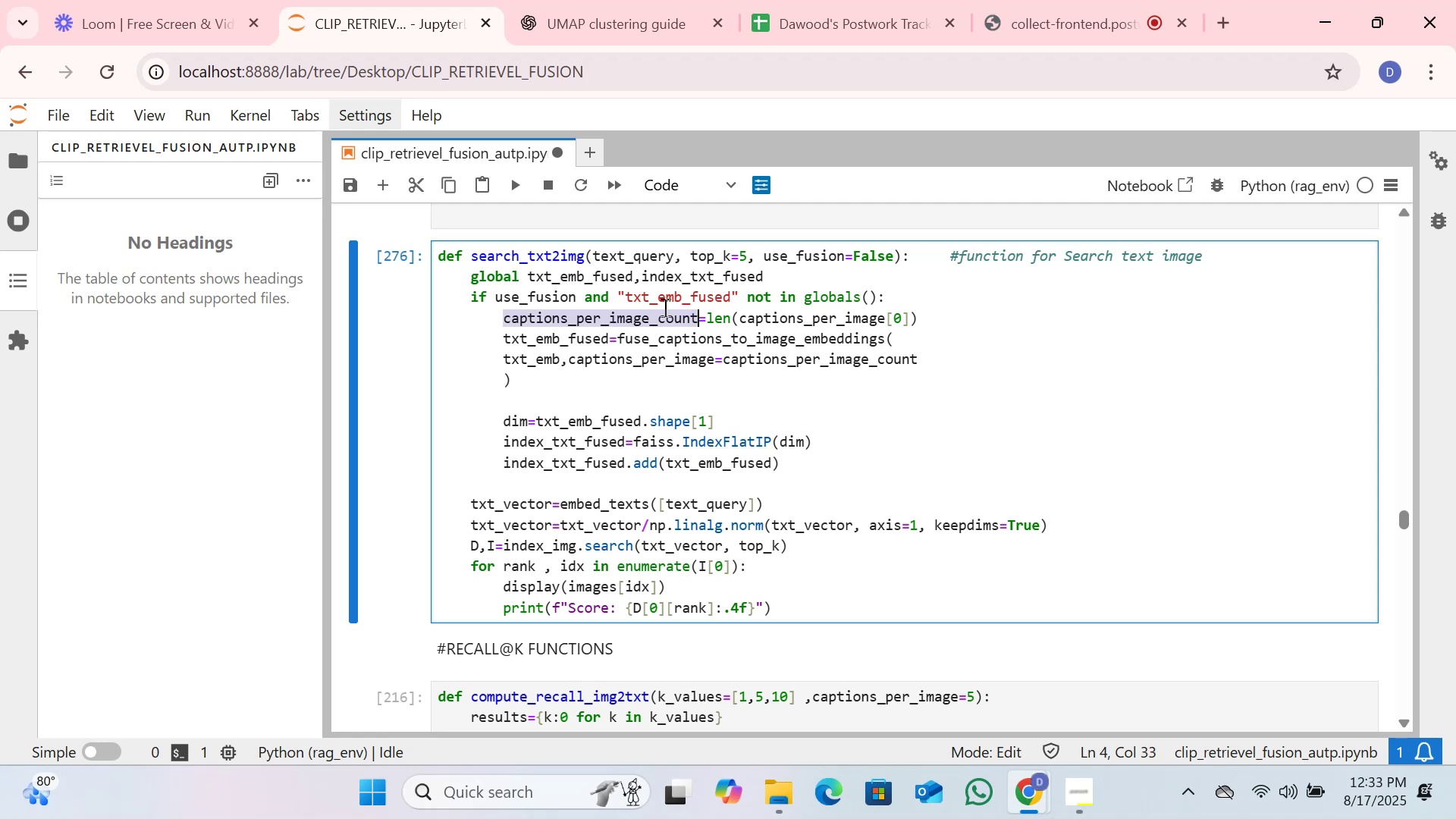 
triple_click([664, 307])
 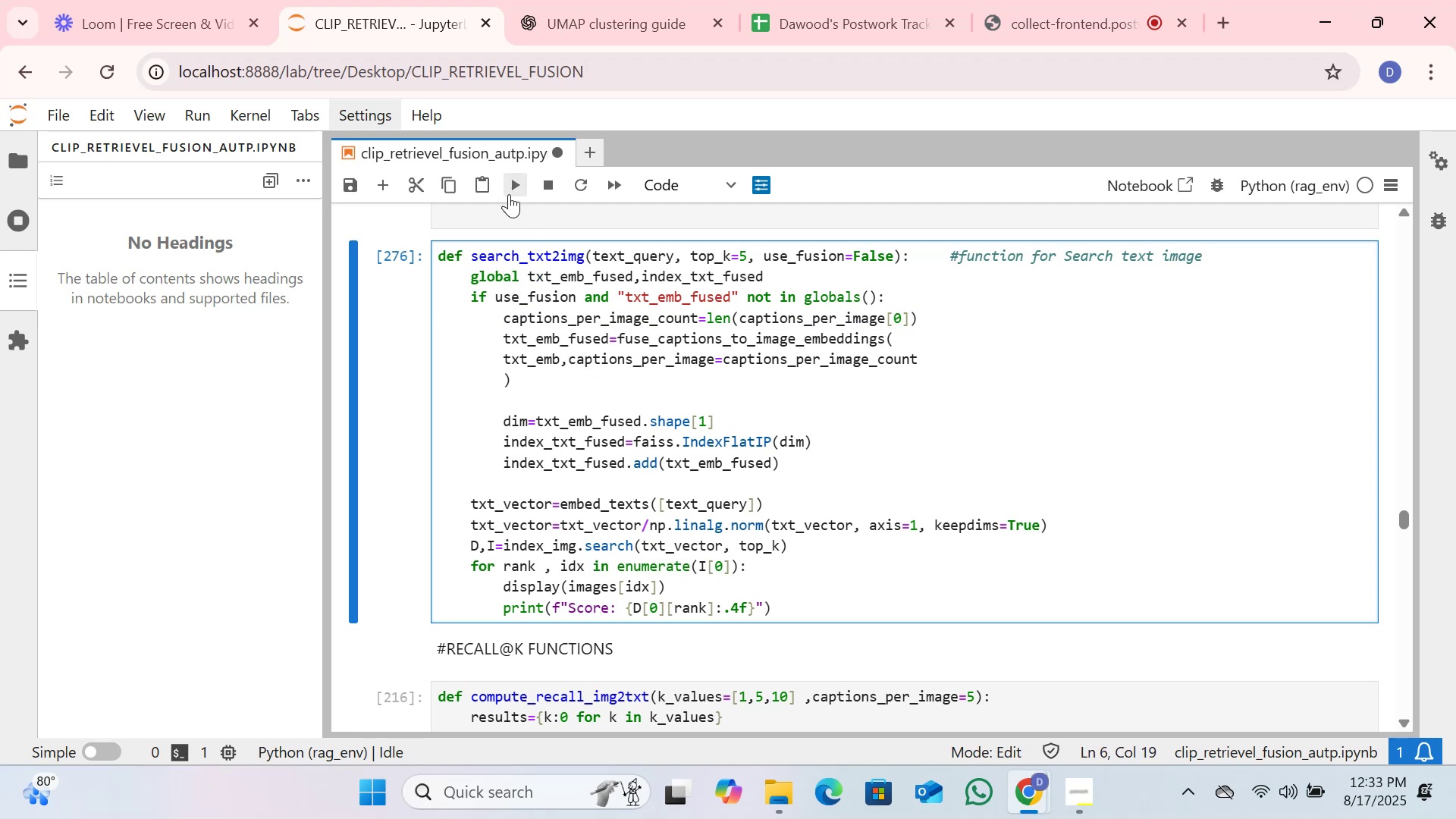 
left_click([509, 193])
 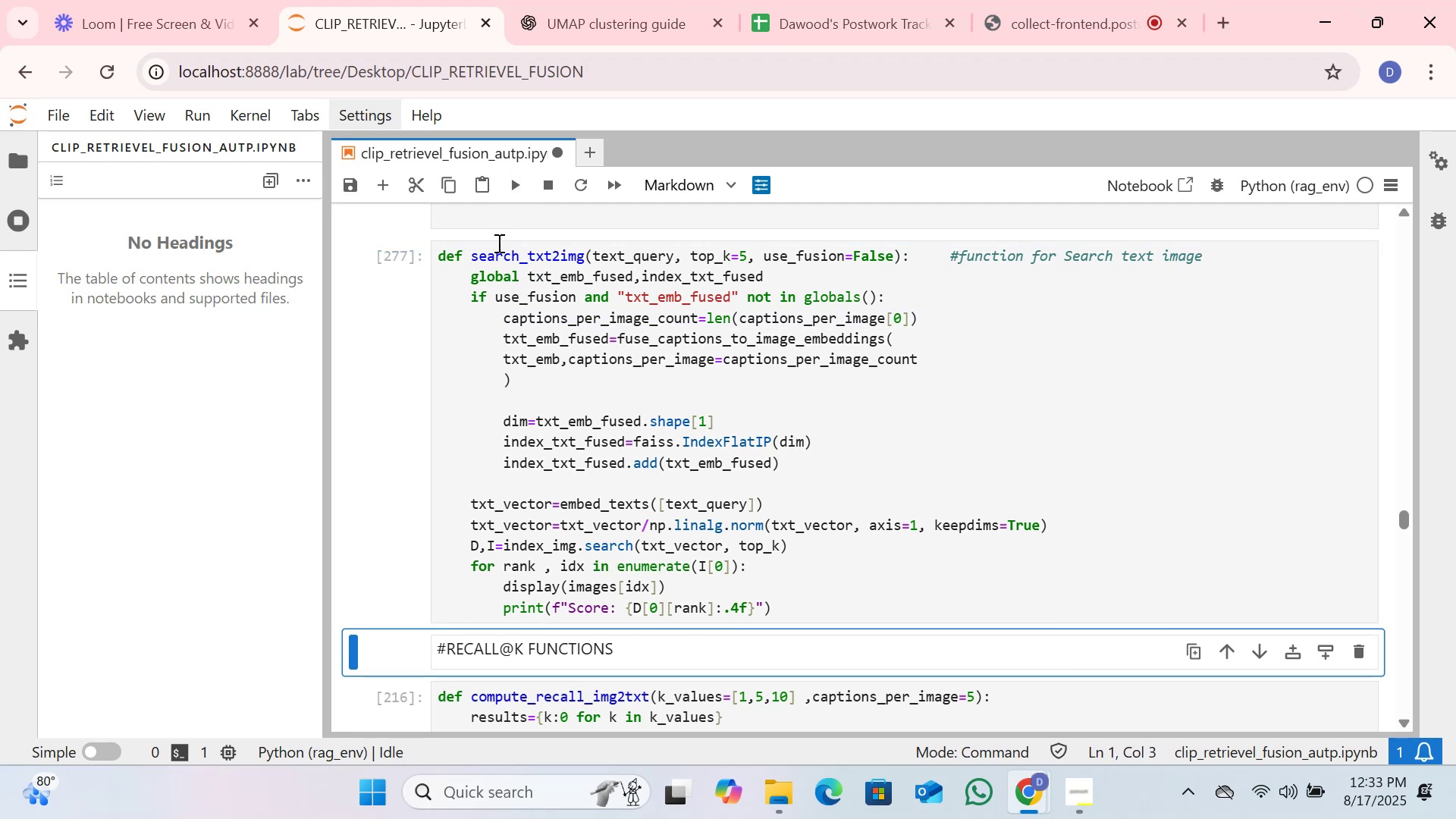 
scroll: coordinate [497, 243], scroll_direction: down, amount: 1.0
 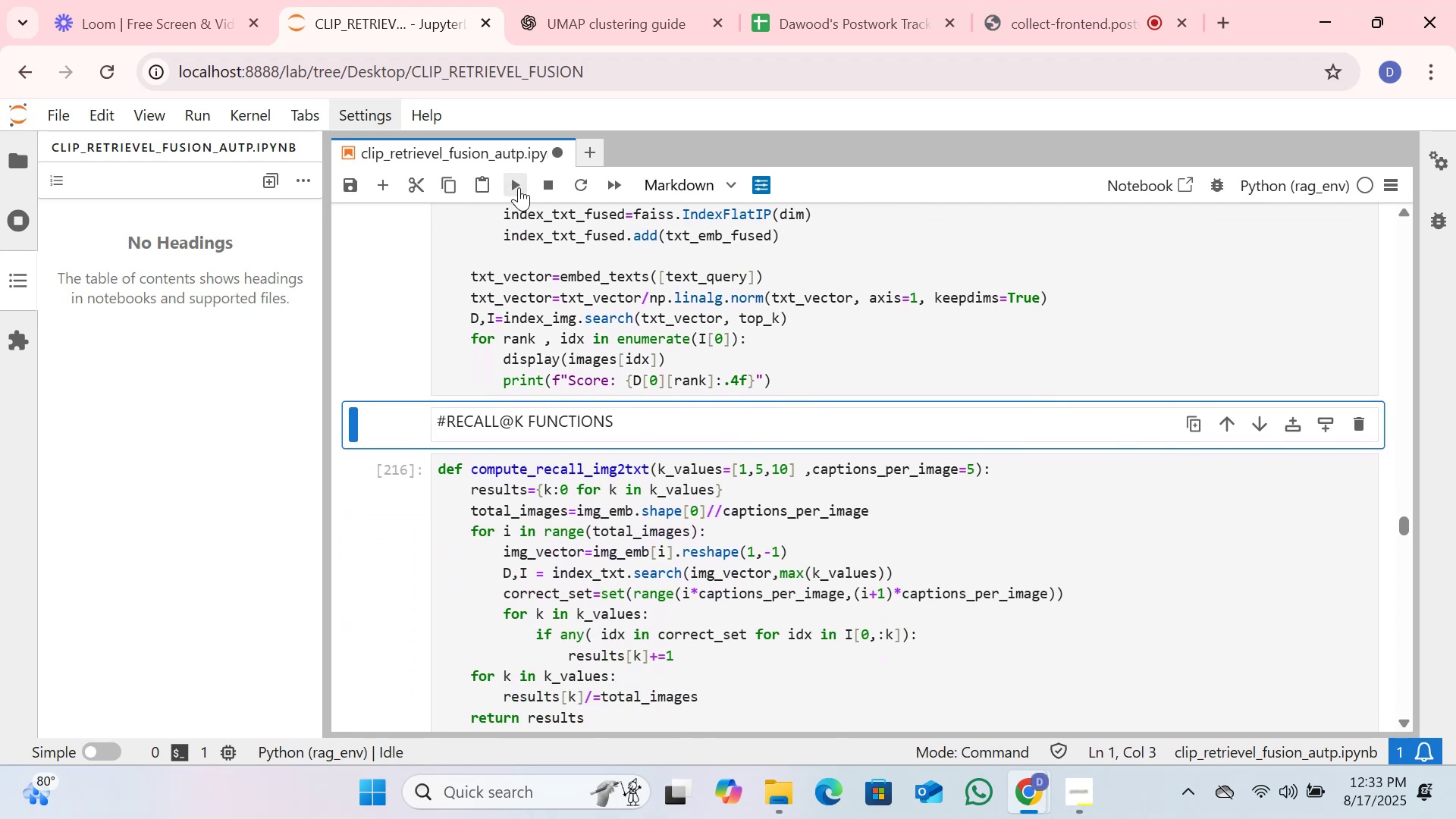 
left_click([519, 187])
 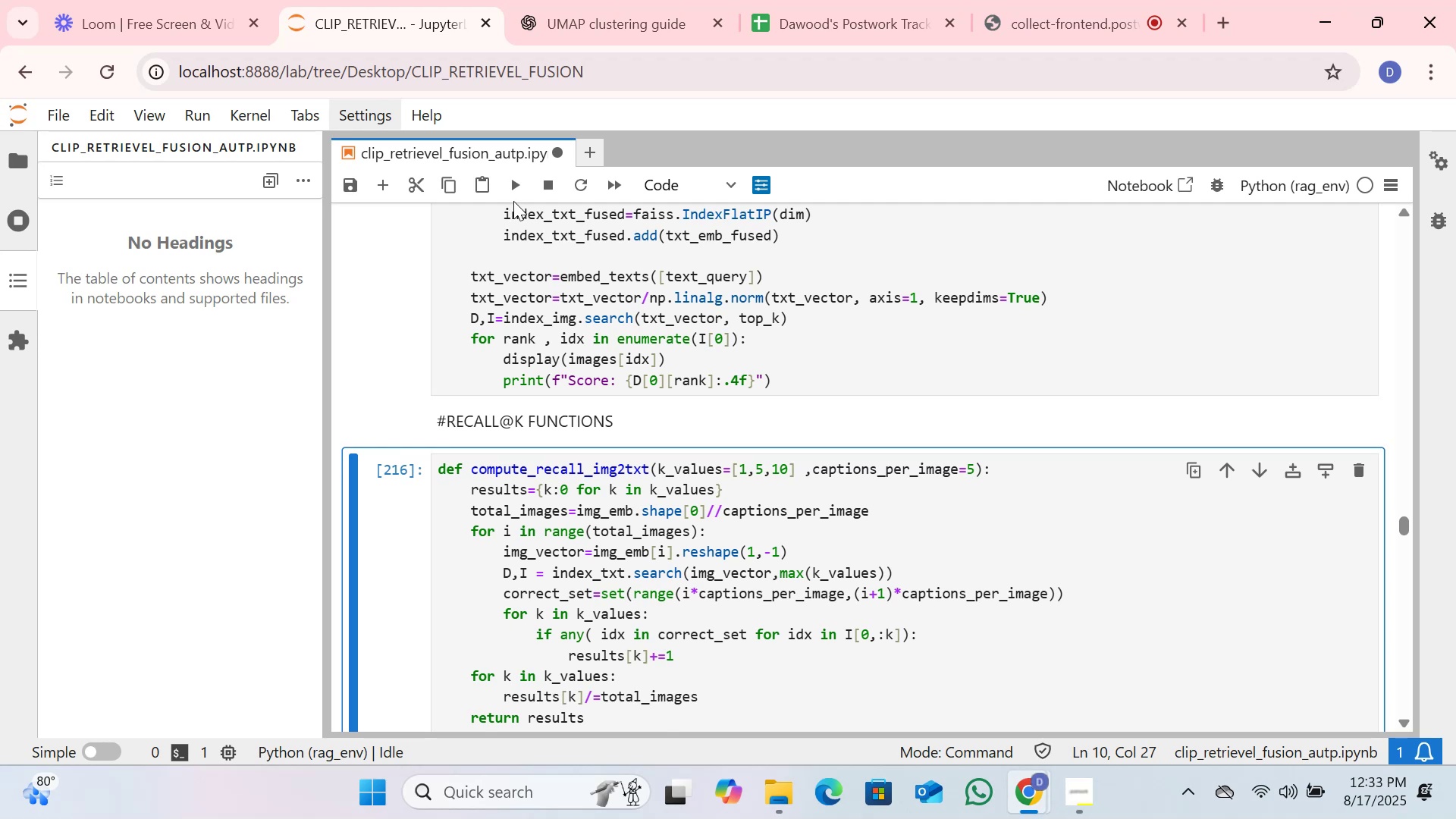 
left_click([514, 190])
 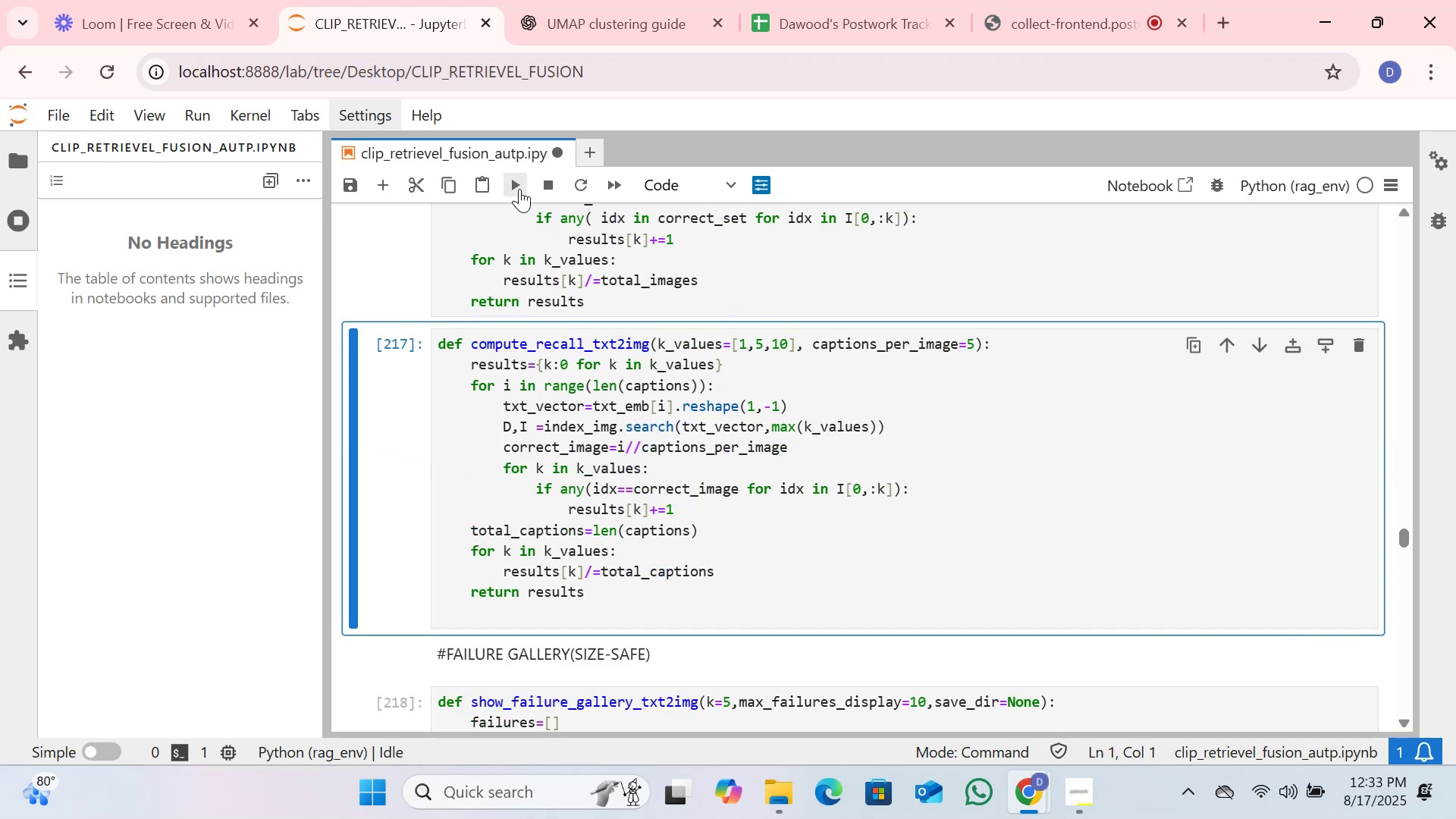 
left_click([518, 187])
 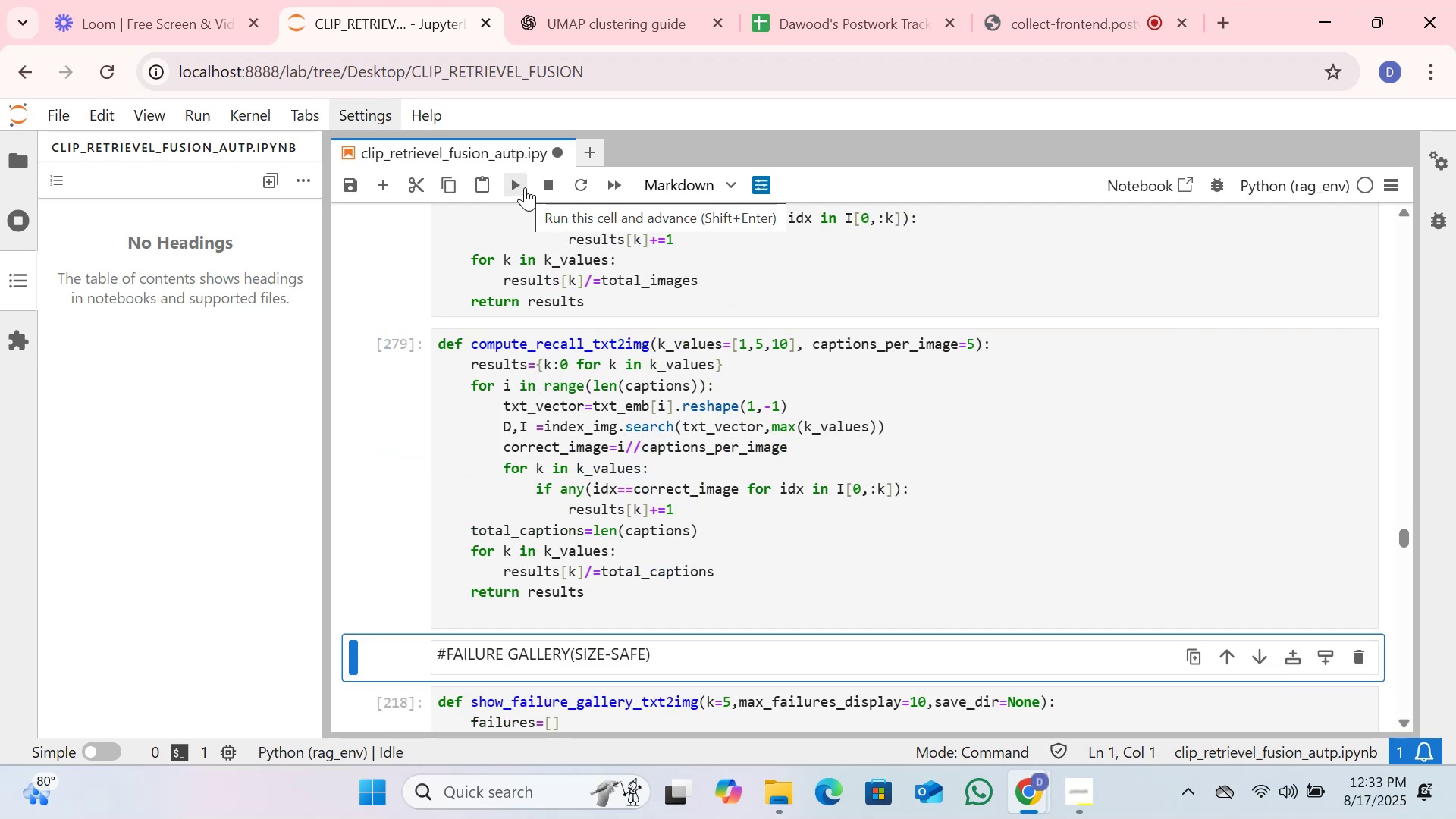 
wait(6.59)
 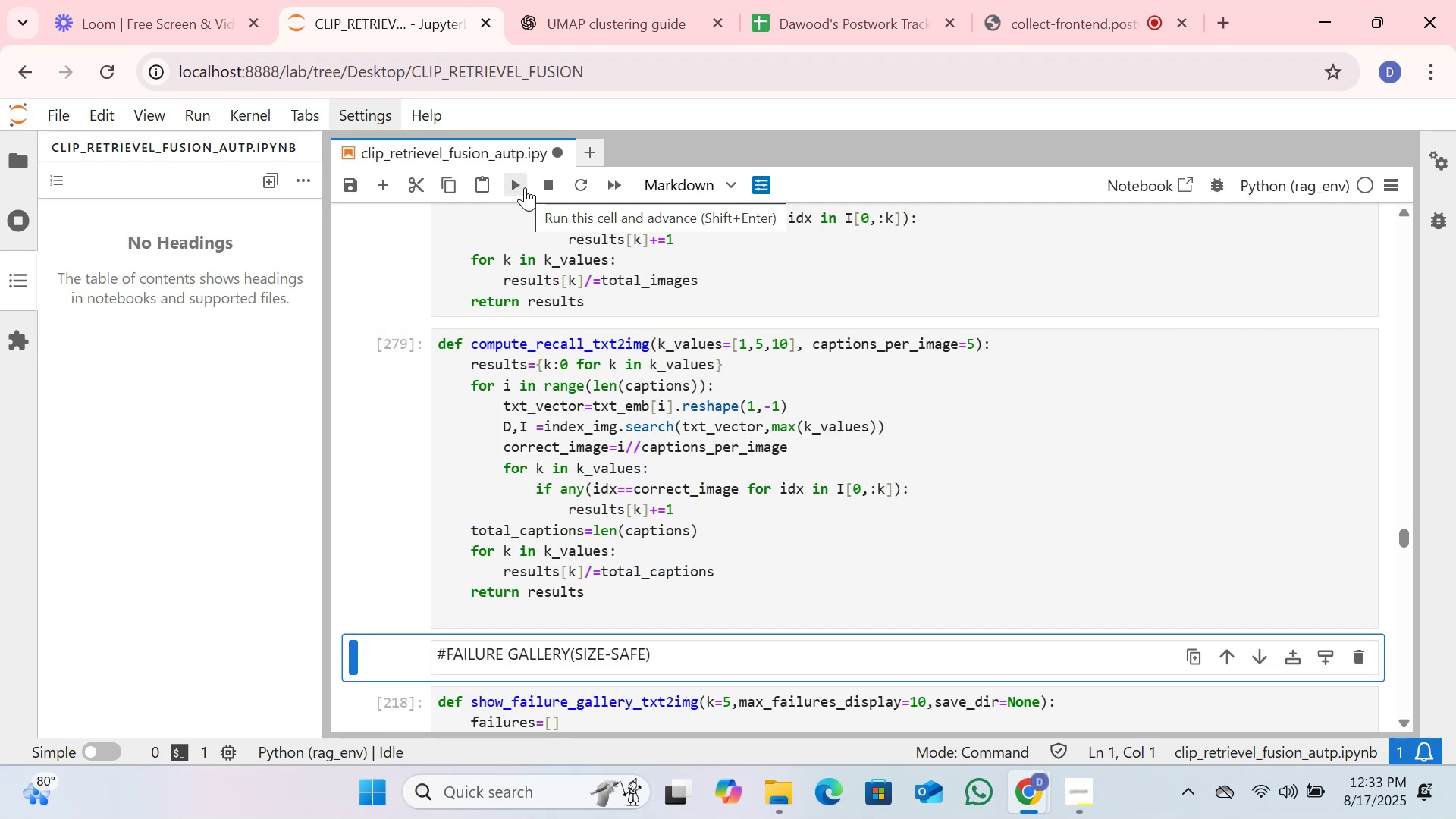 
left_click([525, 187])
 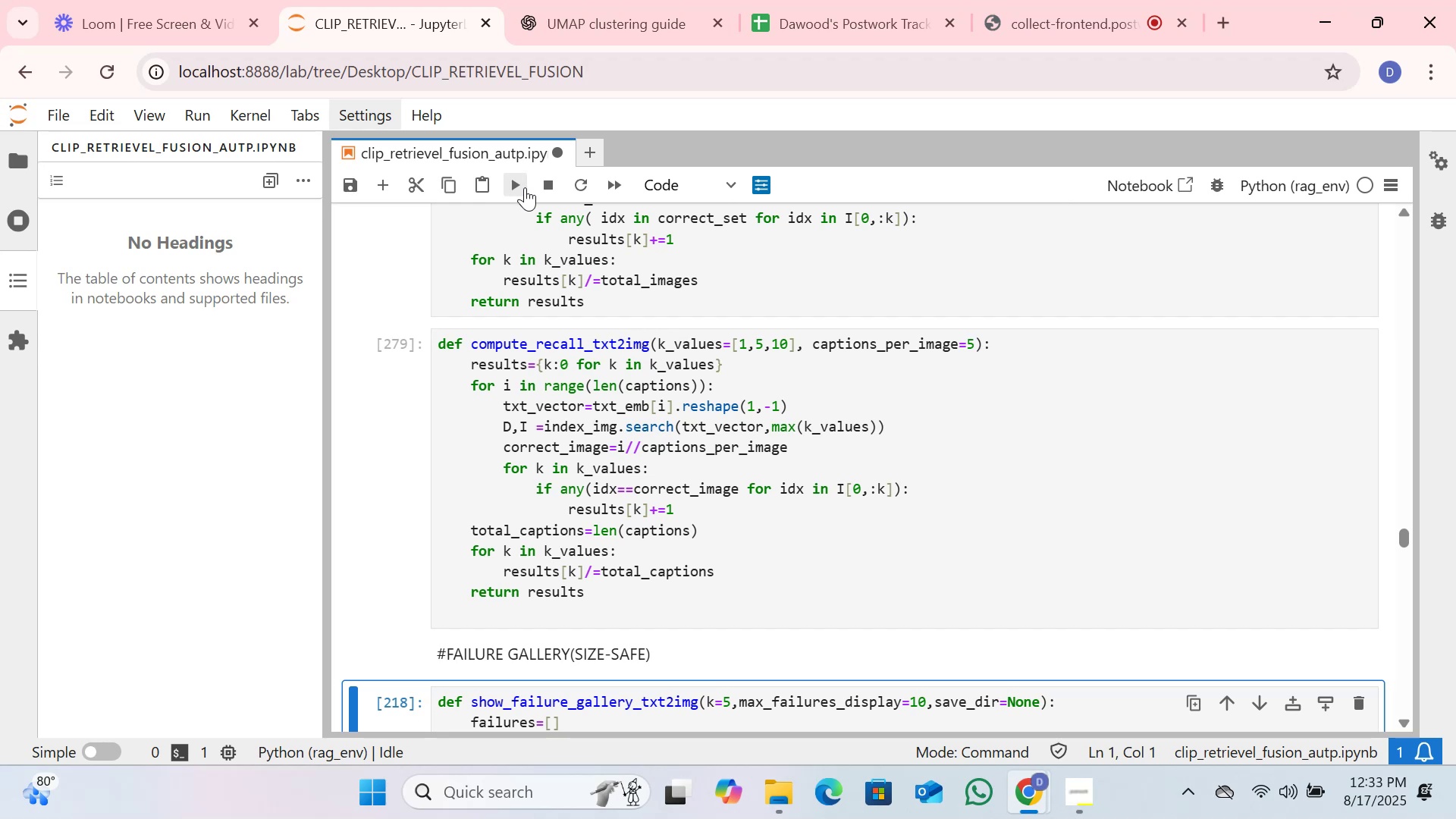 
wait(9.46)
 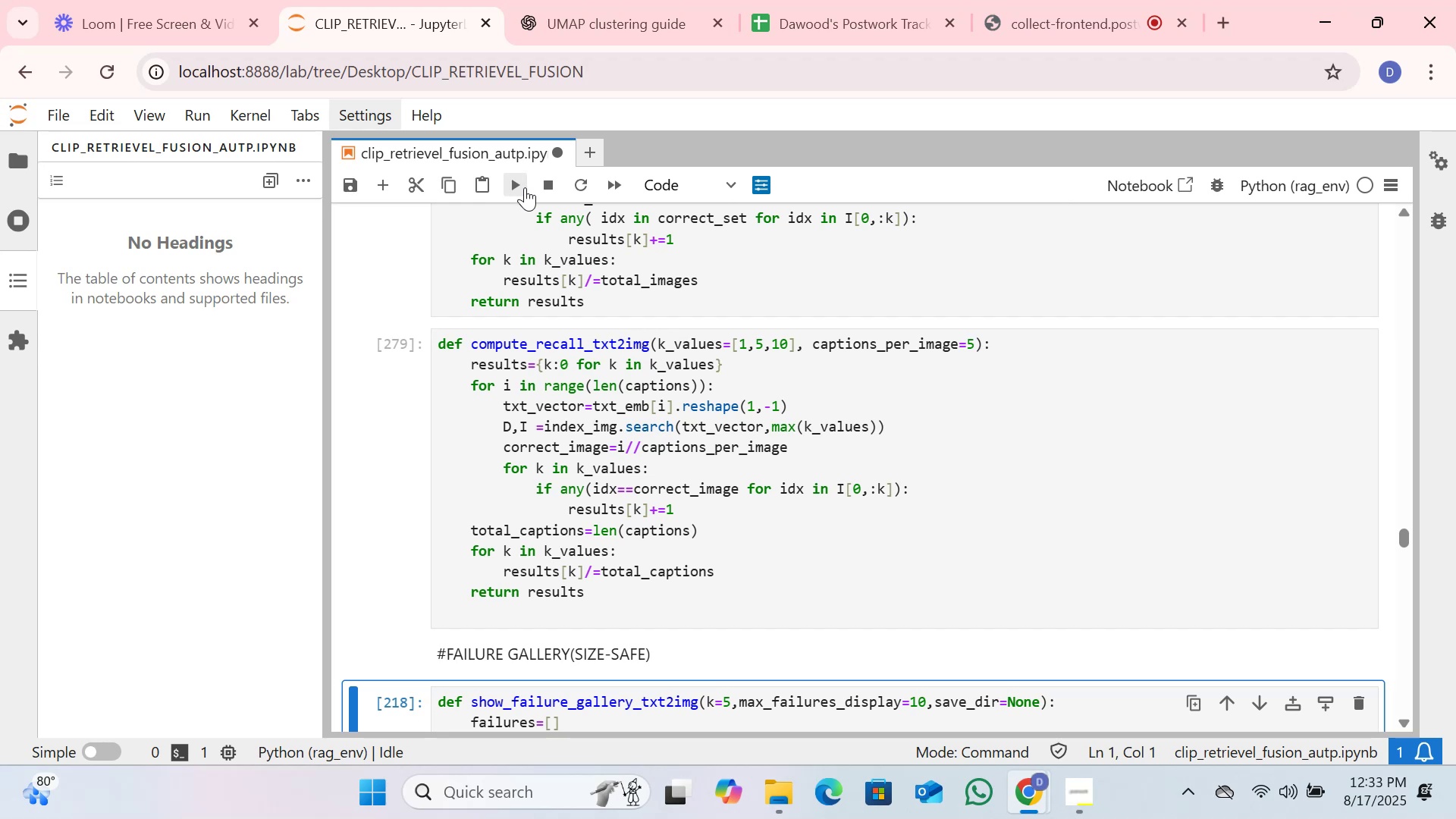 
left_click([522, 175])
 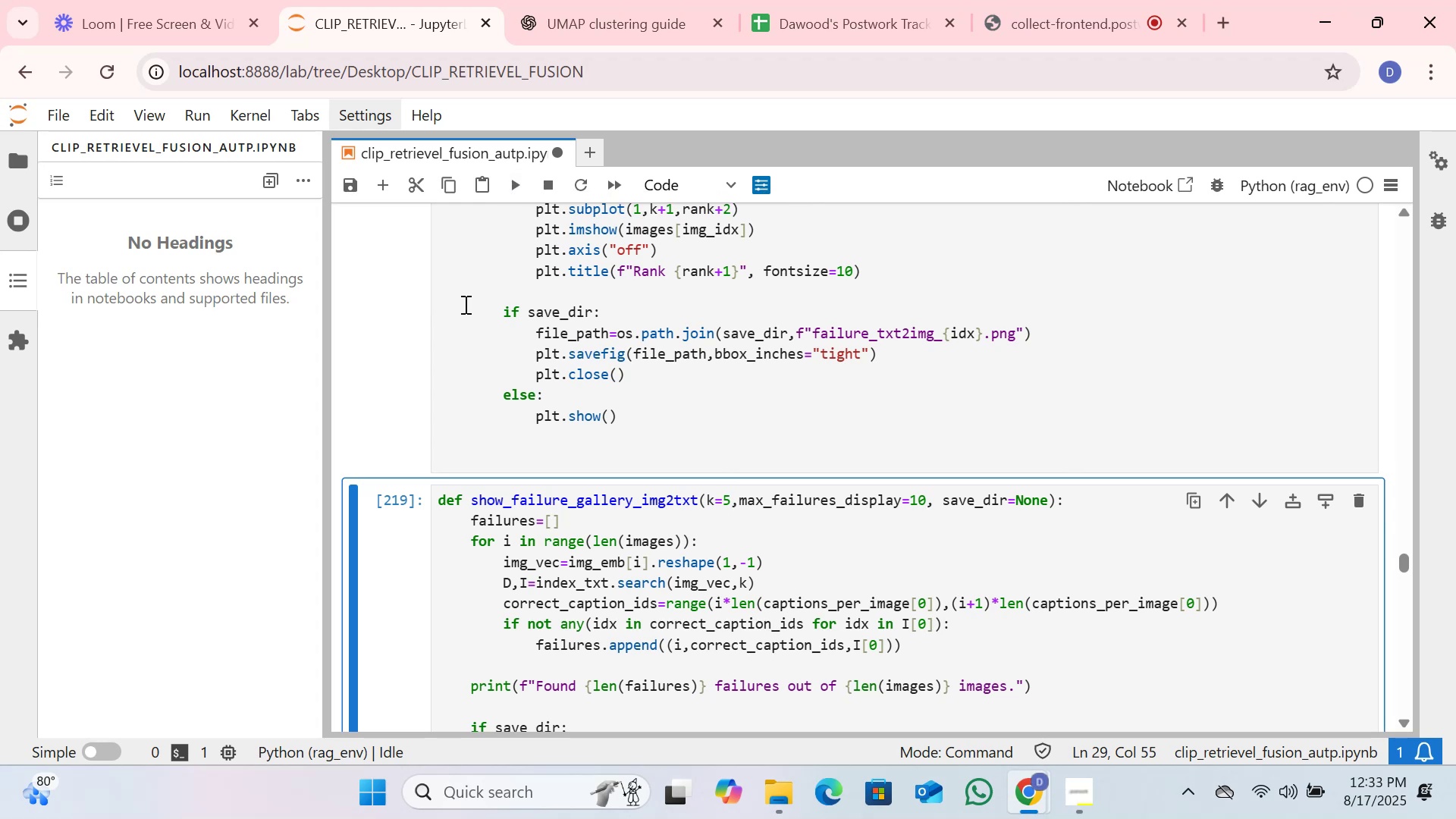 
scroll: coordinate [460, 312], scroll_direction: down, amount: 3.0
 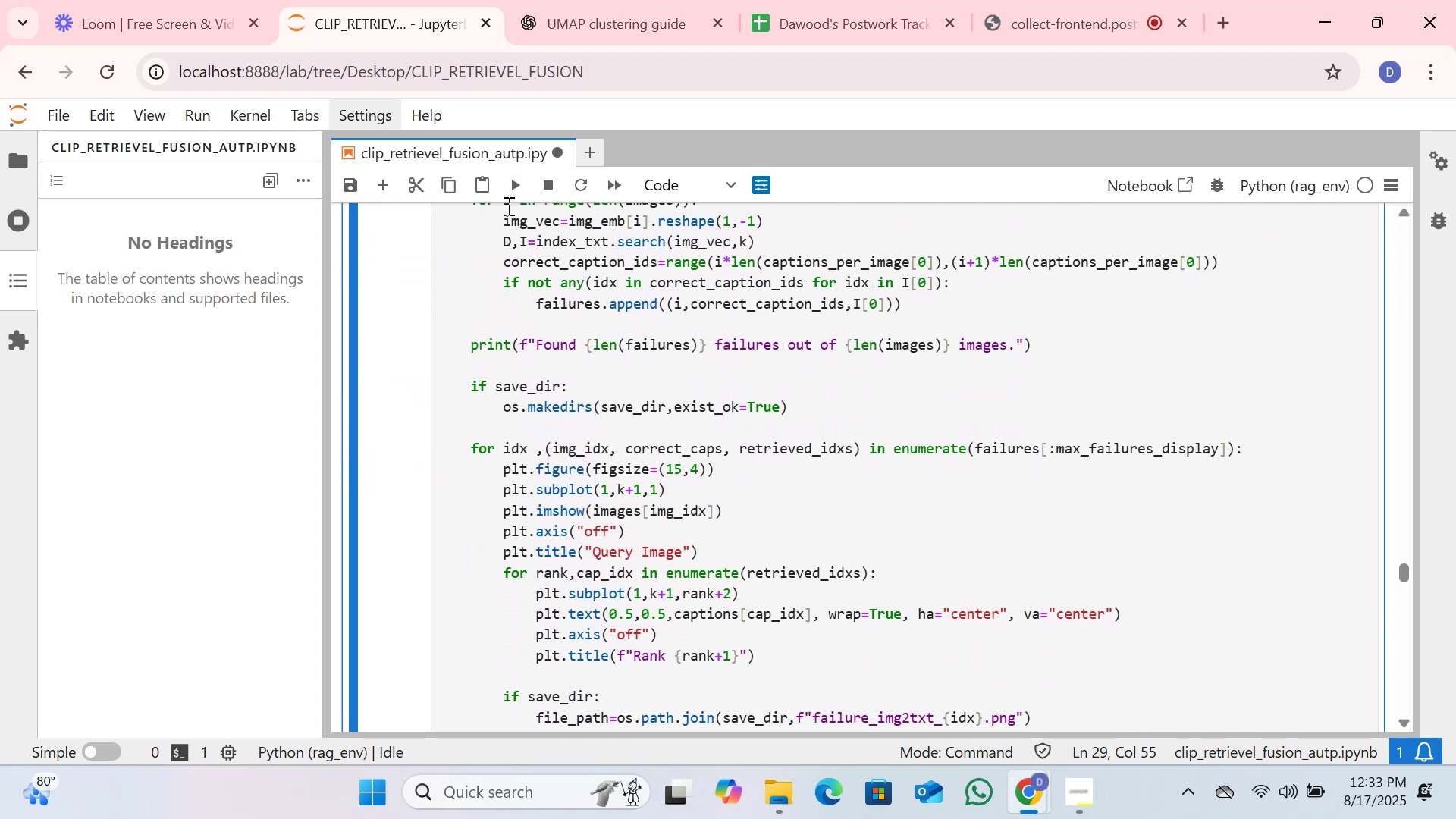 
left_click([507, 190])
 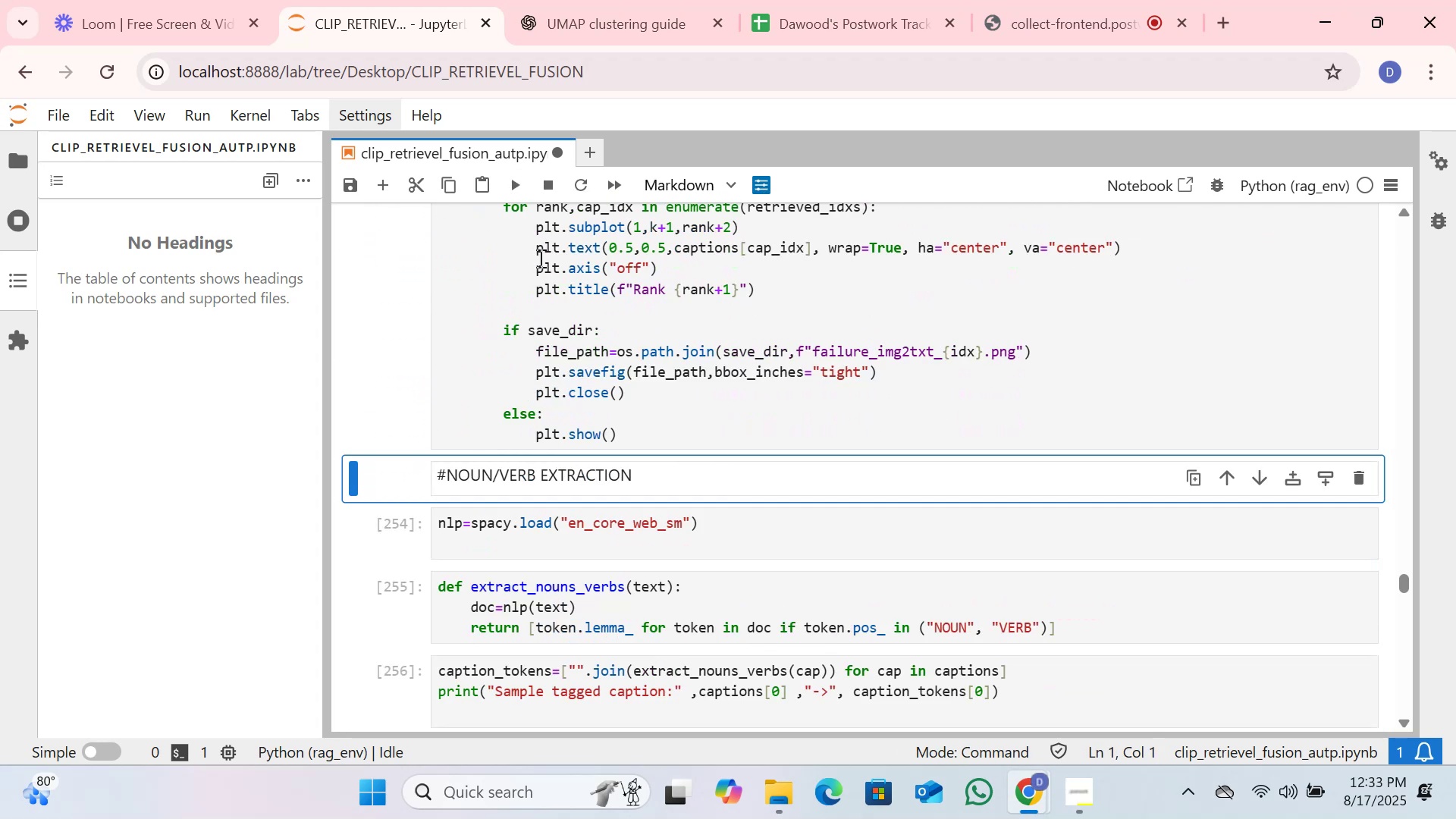 
left_click([522, 174])
 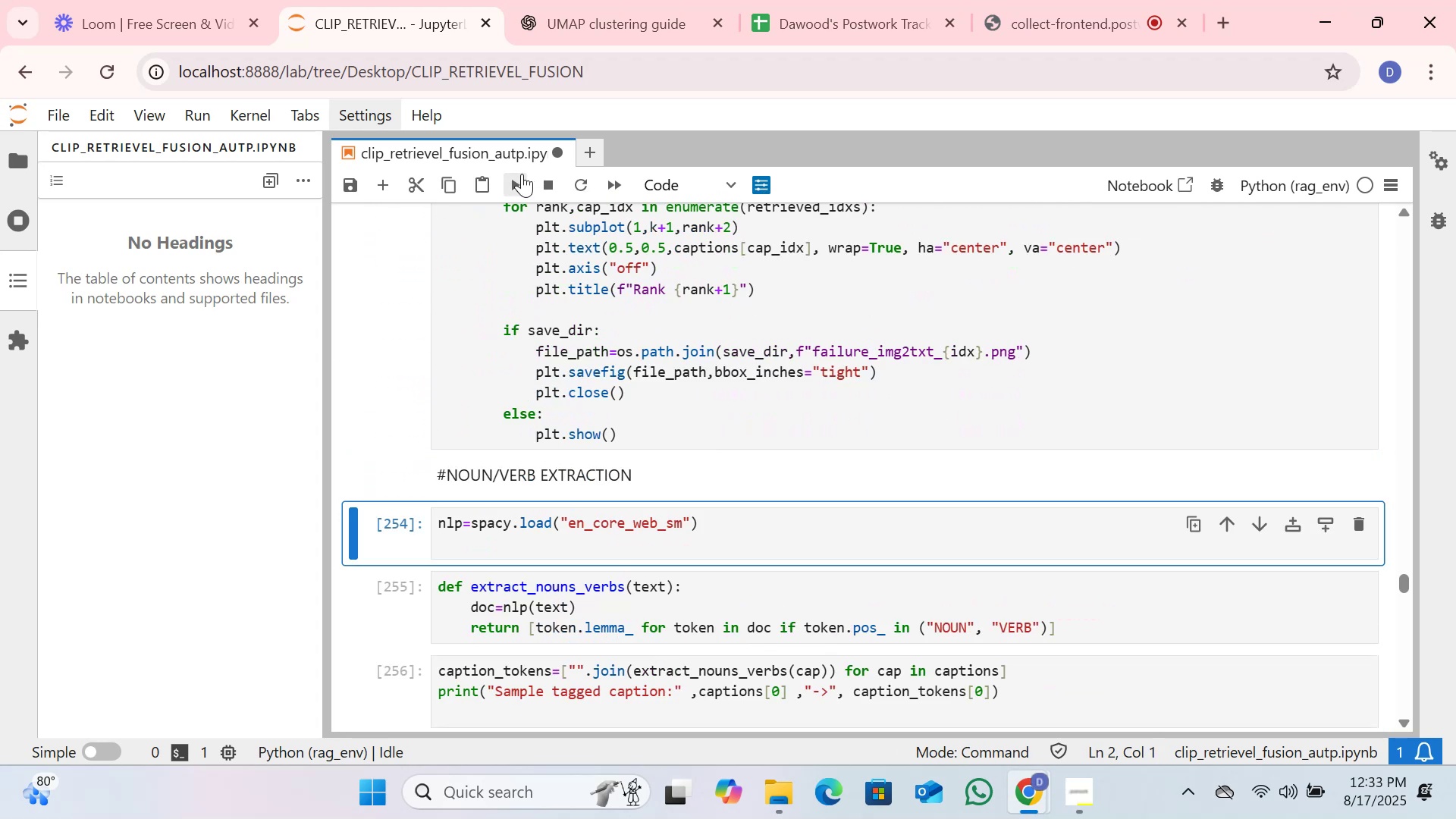 
left_click([522, 174])
 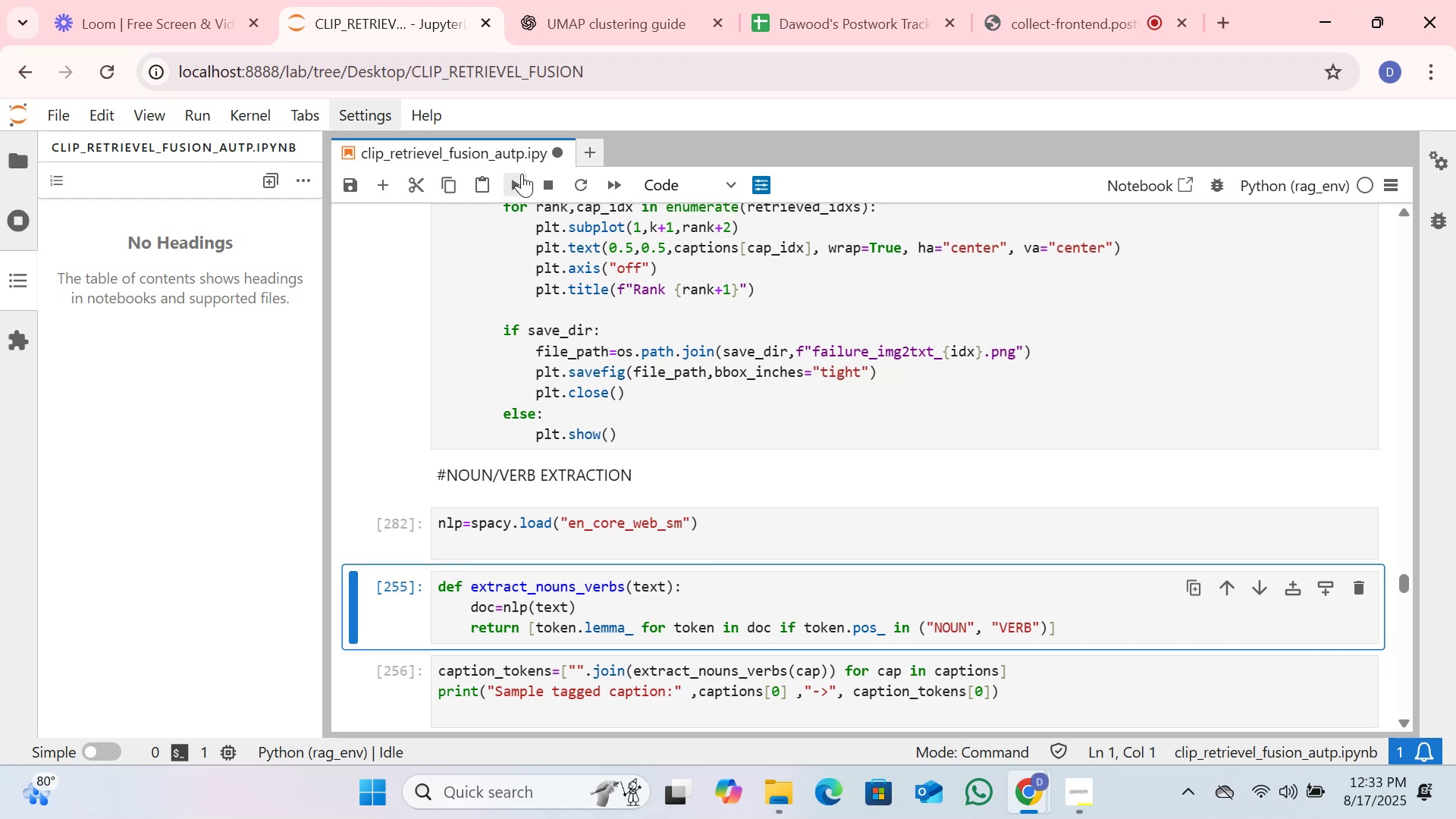 
left_click([522, 174])
 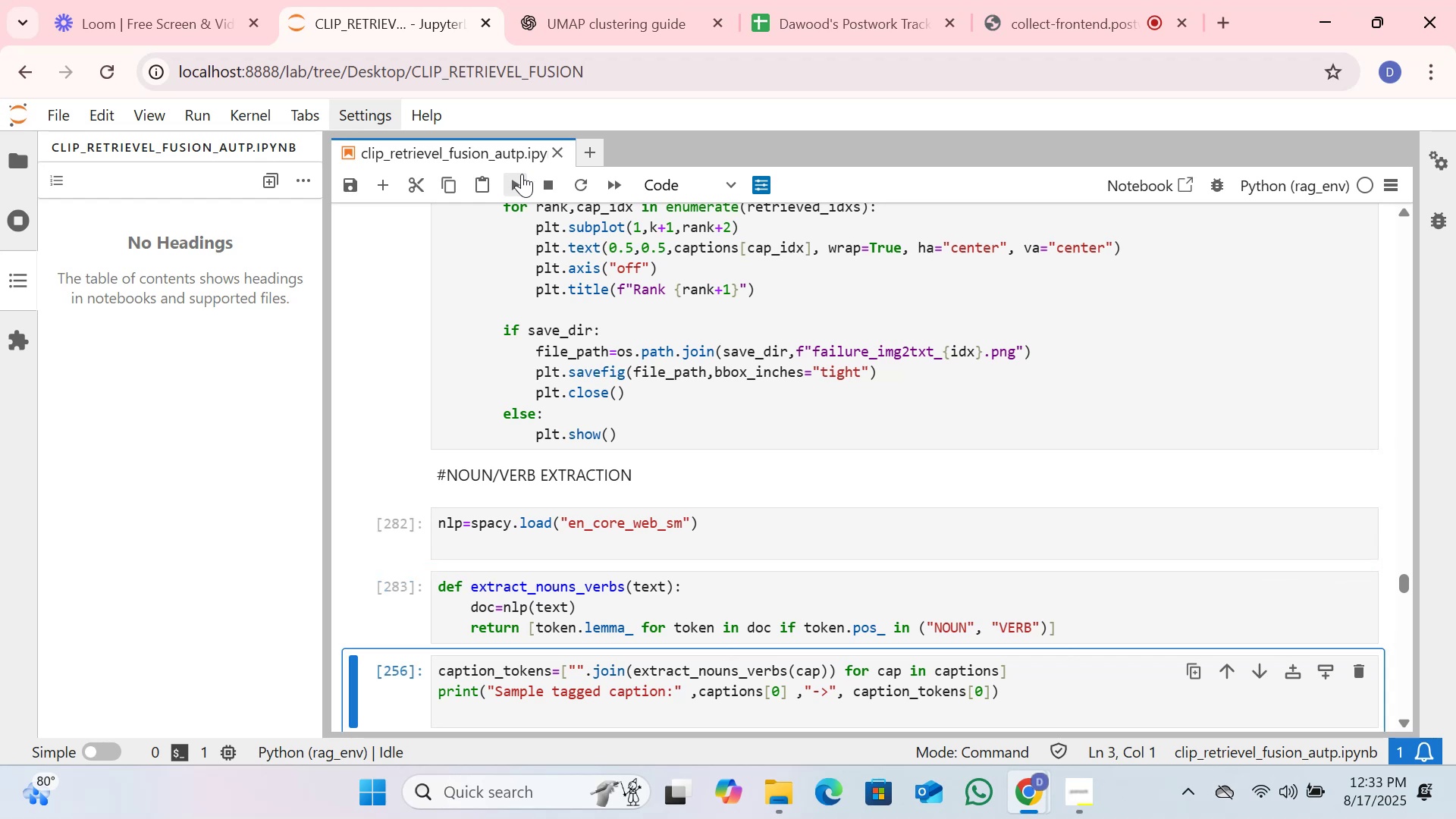 
wait(9.07)
 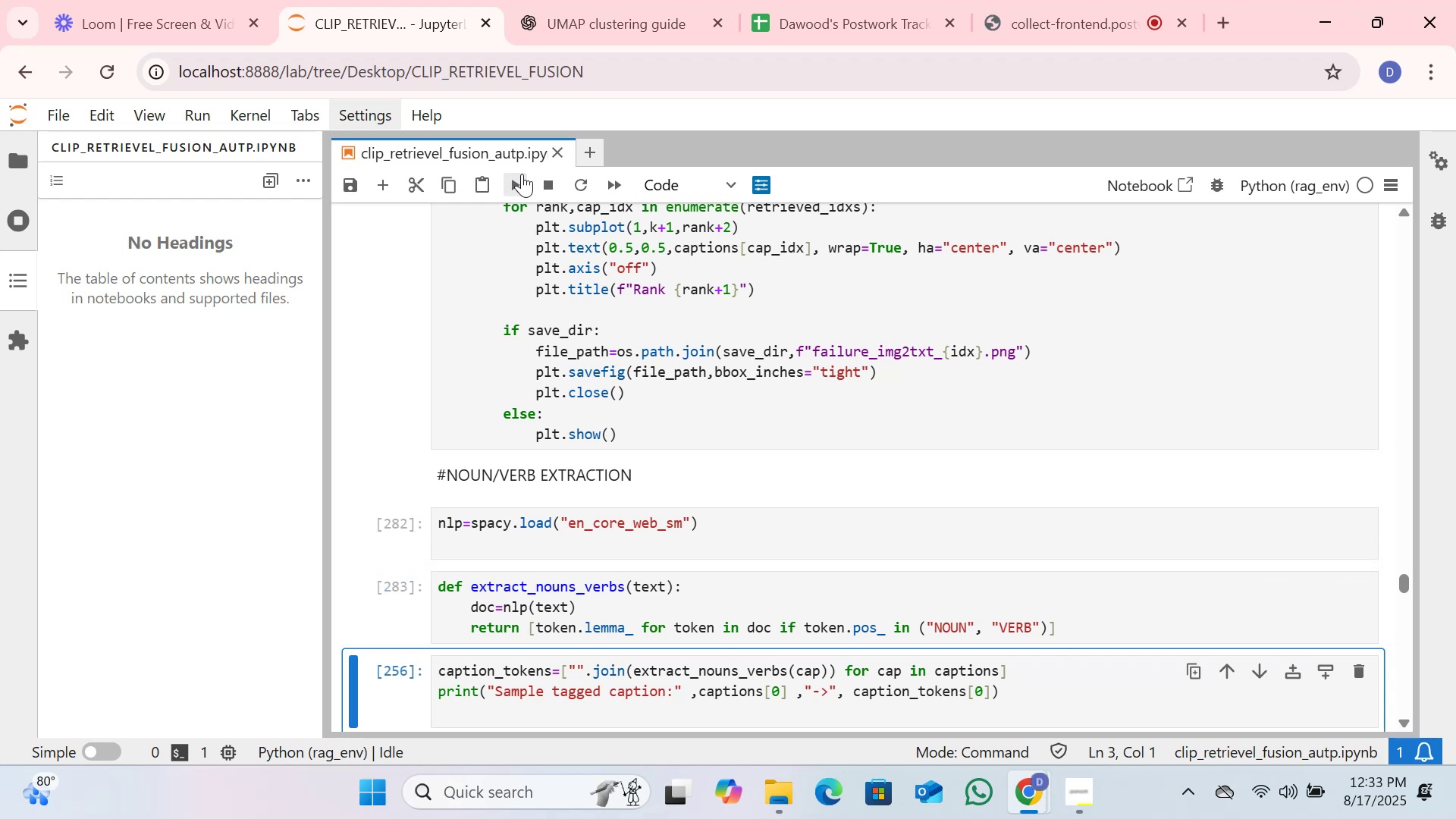 
left_click([522, 174])
 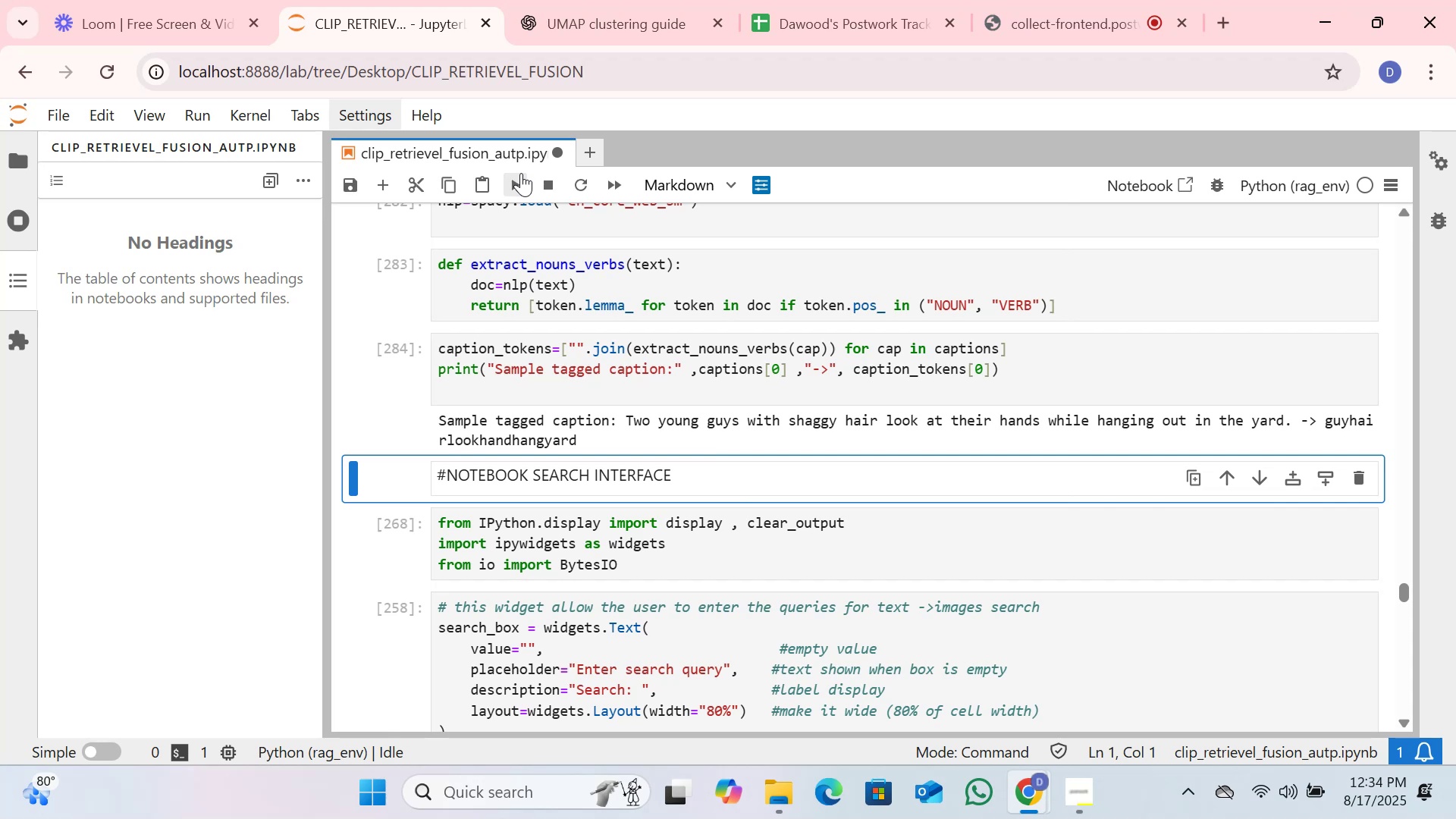 
wait(13.86)
 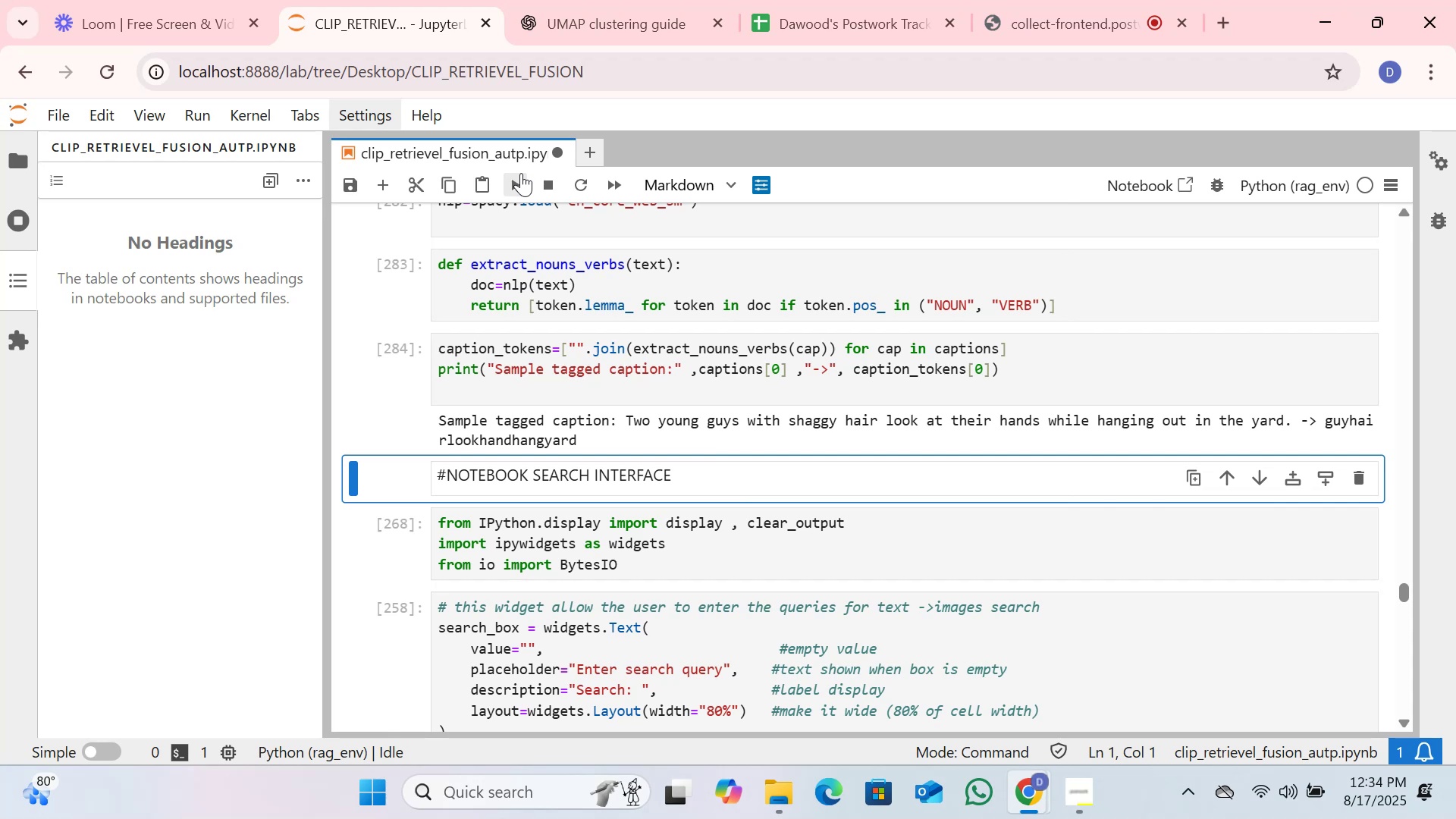 
left_click([505, 179])
 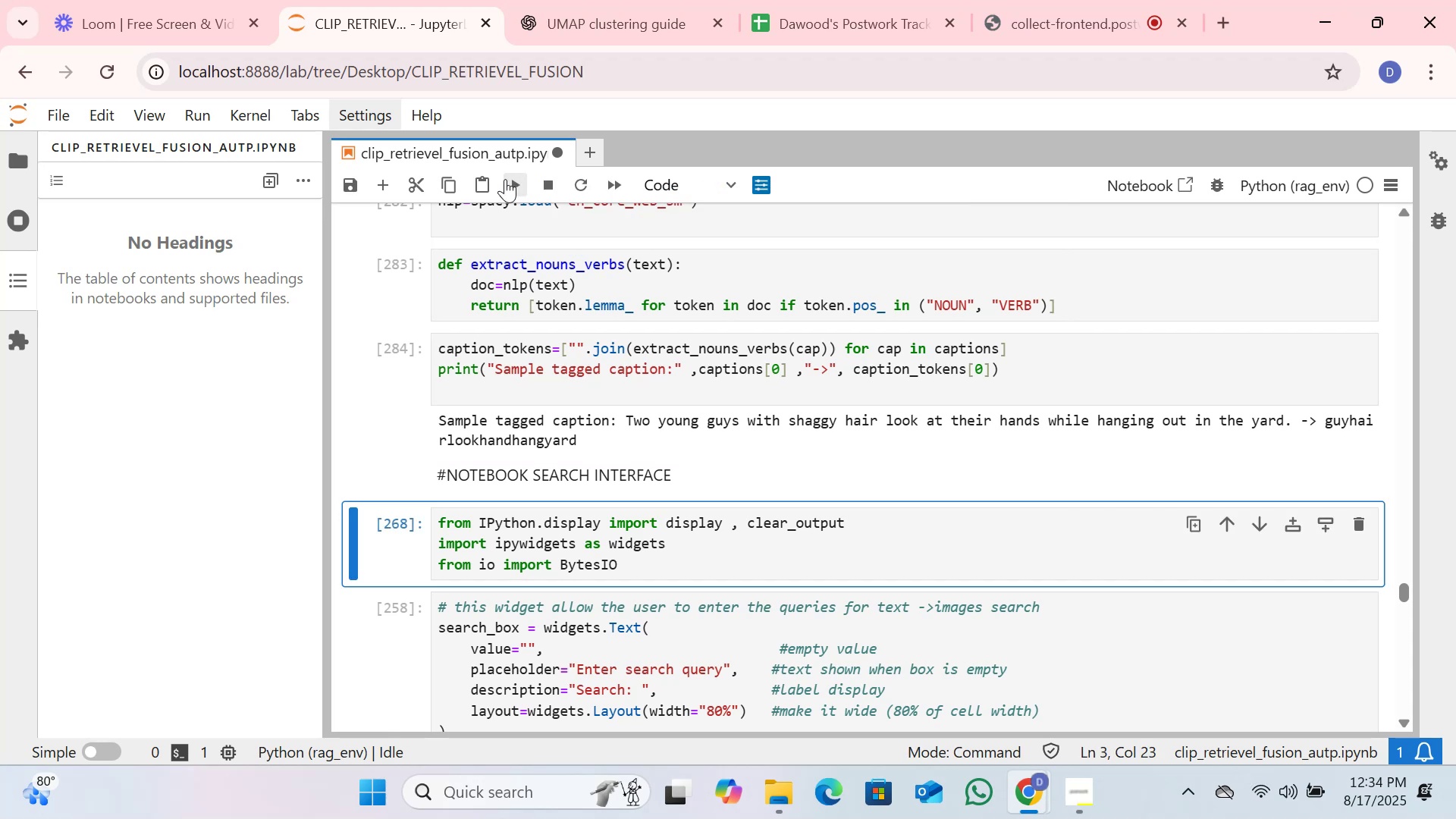 
left_click([505, 179])
 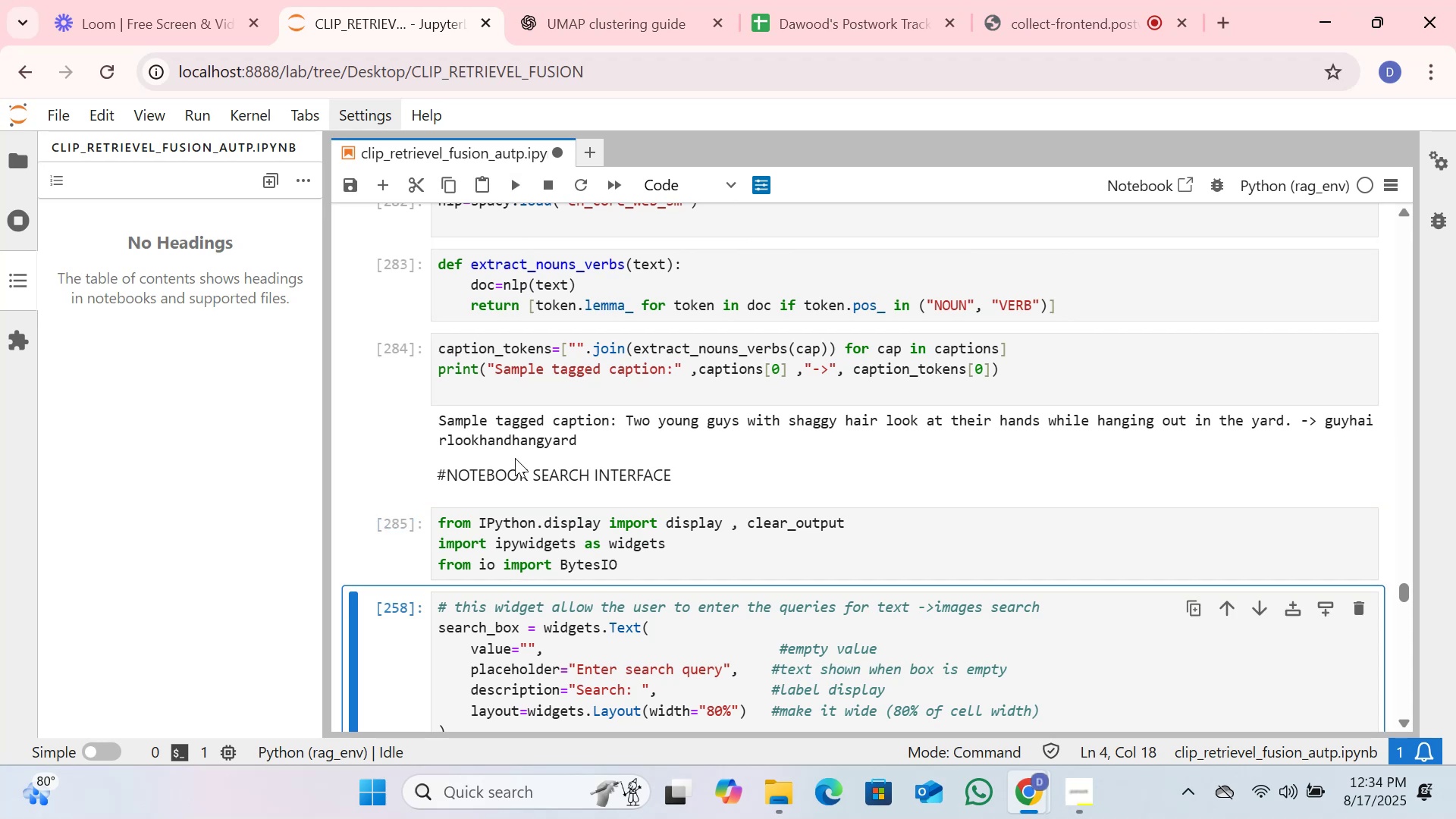 
scroll: coordinate [519, 444], scroll_direction: down, amount: 2.0
 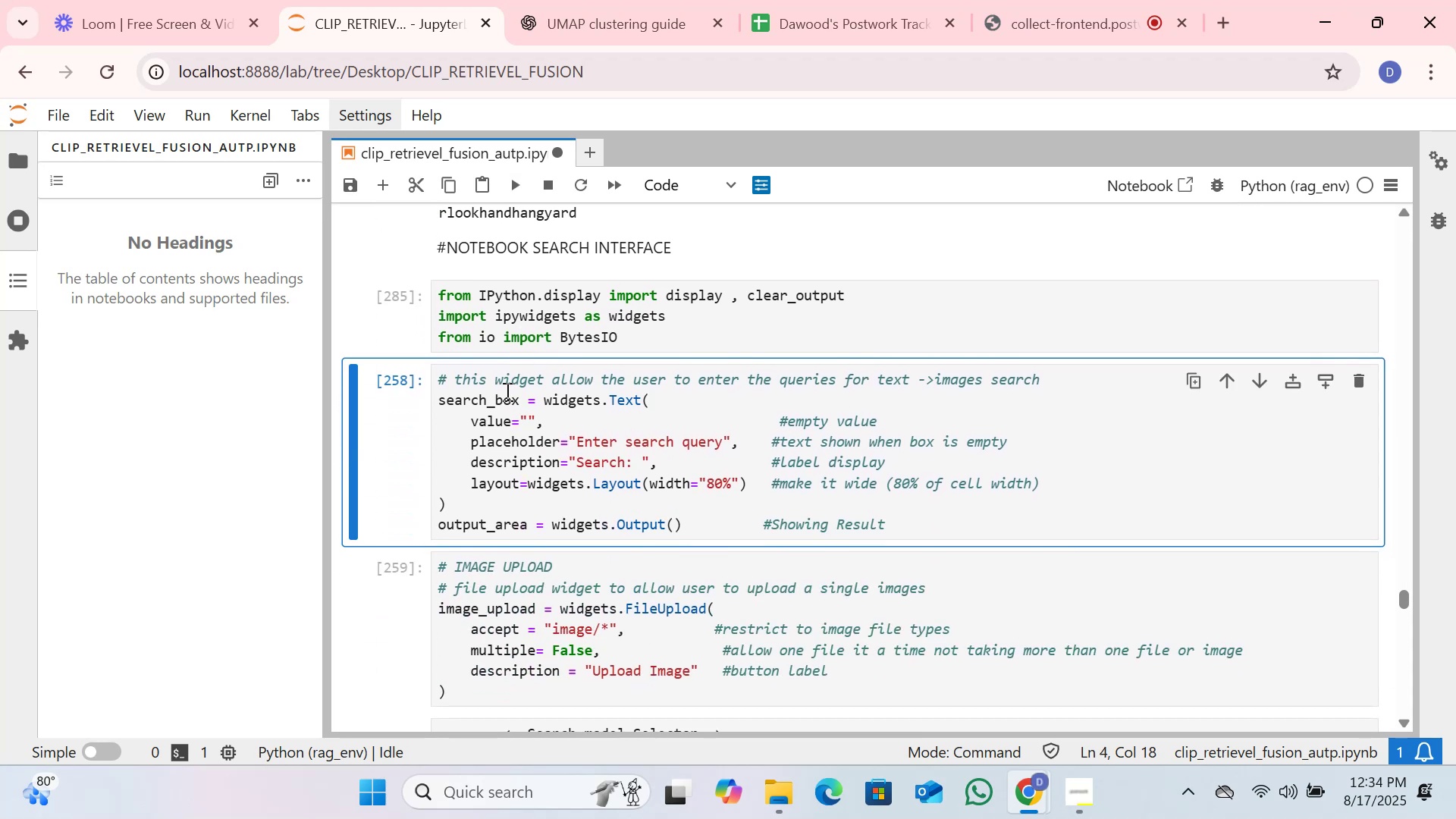 
wait(10.97)
 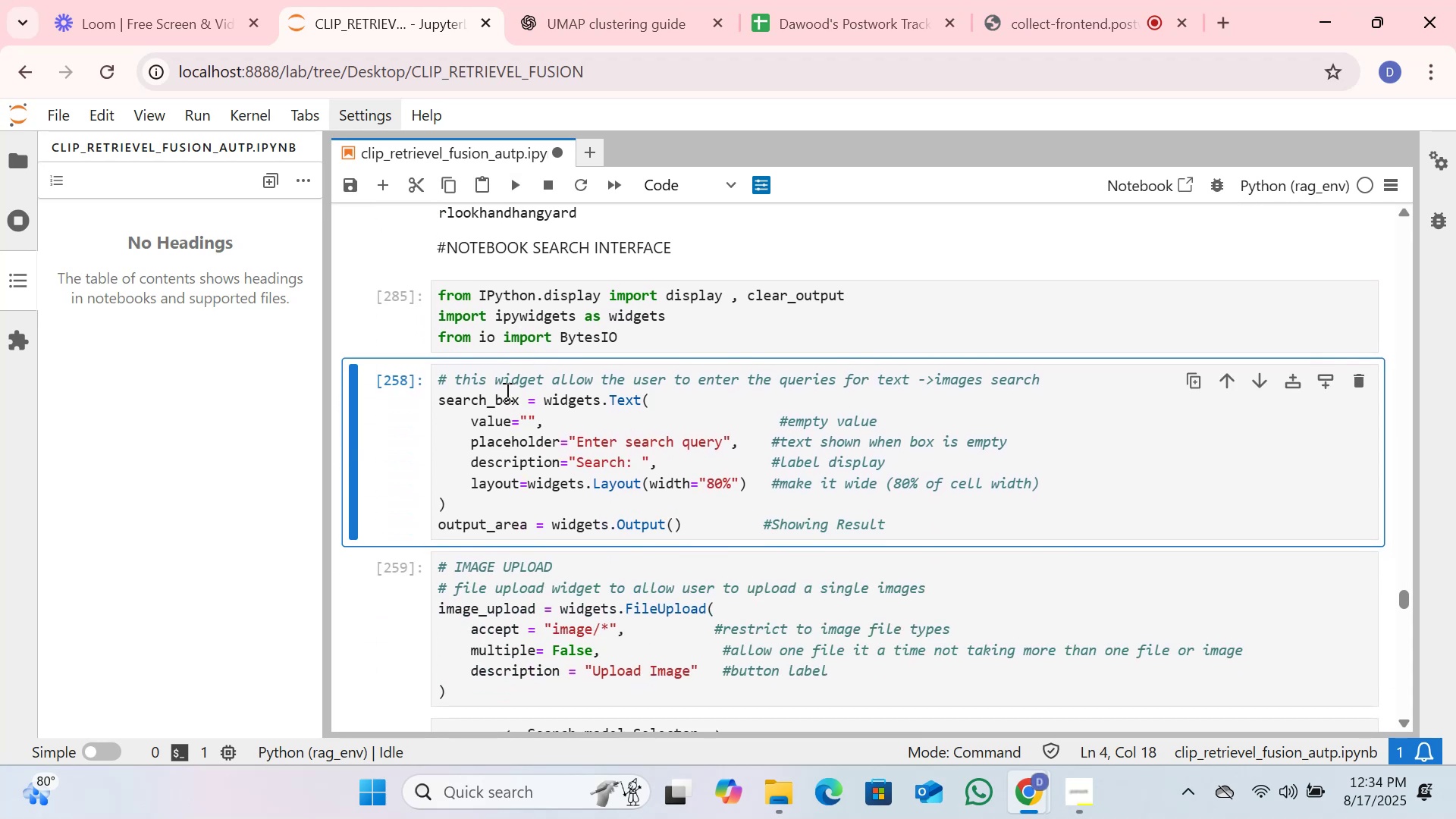 
left_click([515, 192])
 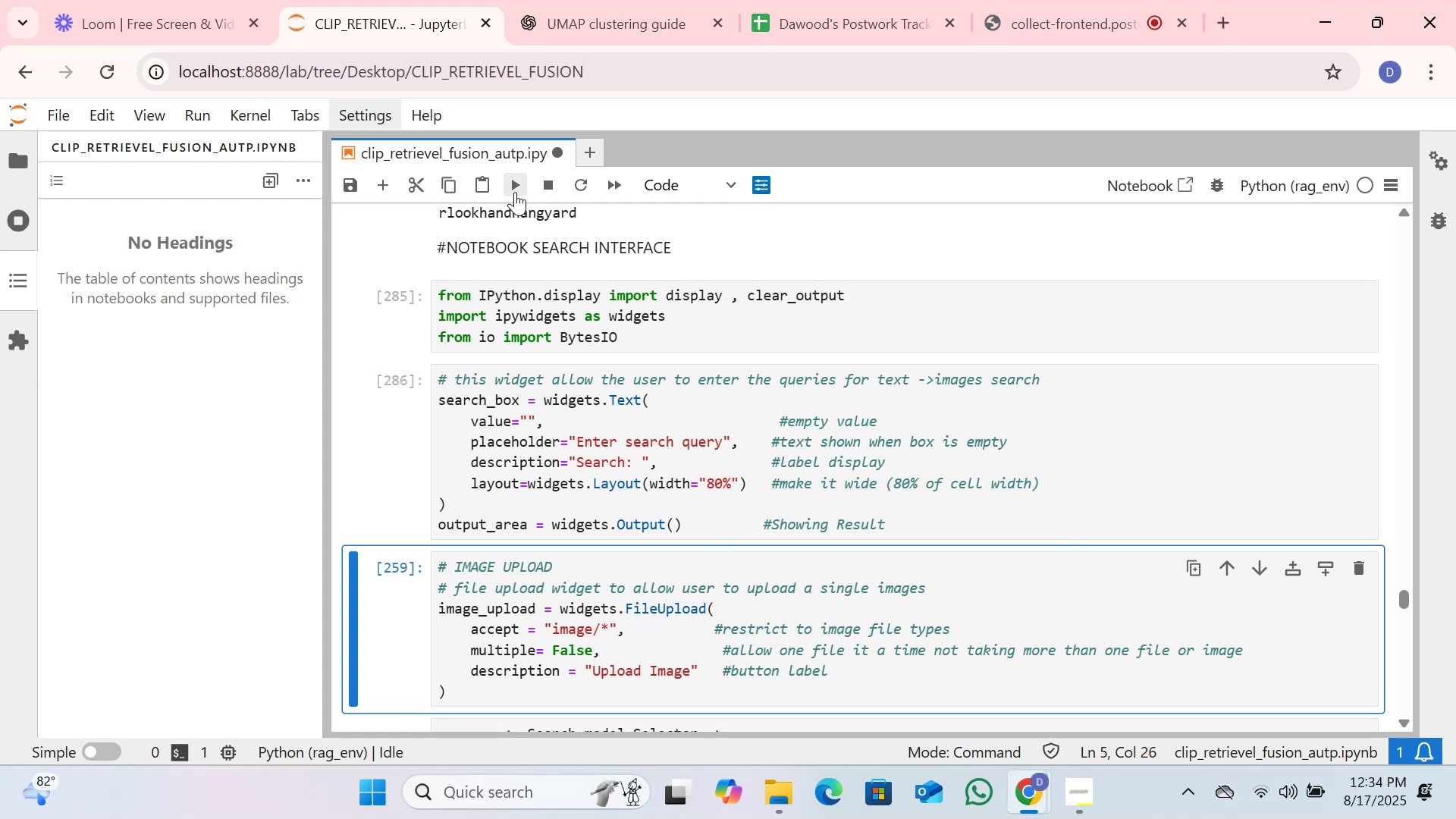 
wait(7.01)
 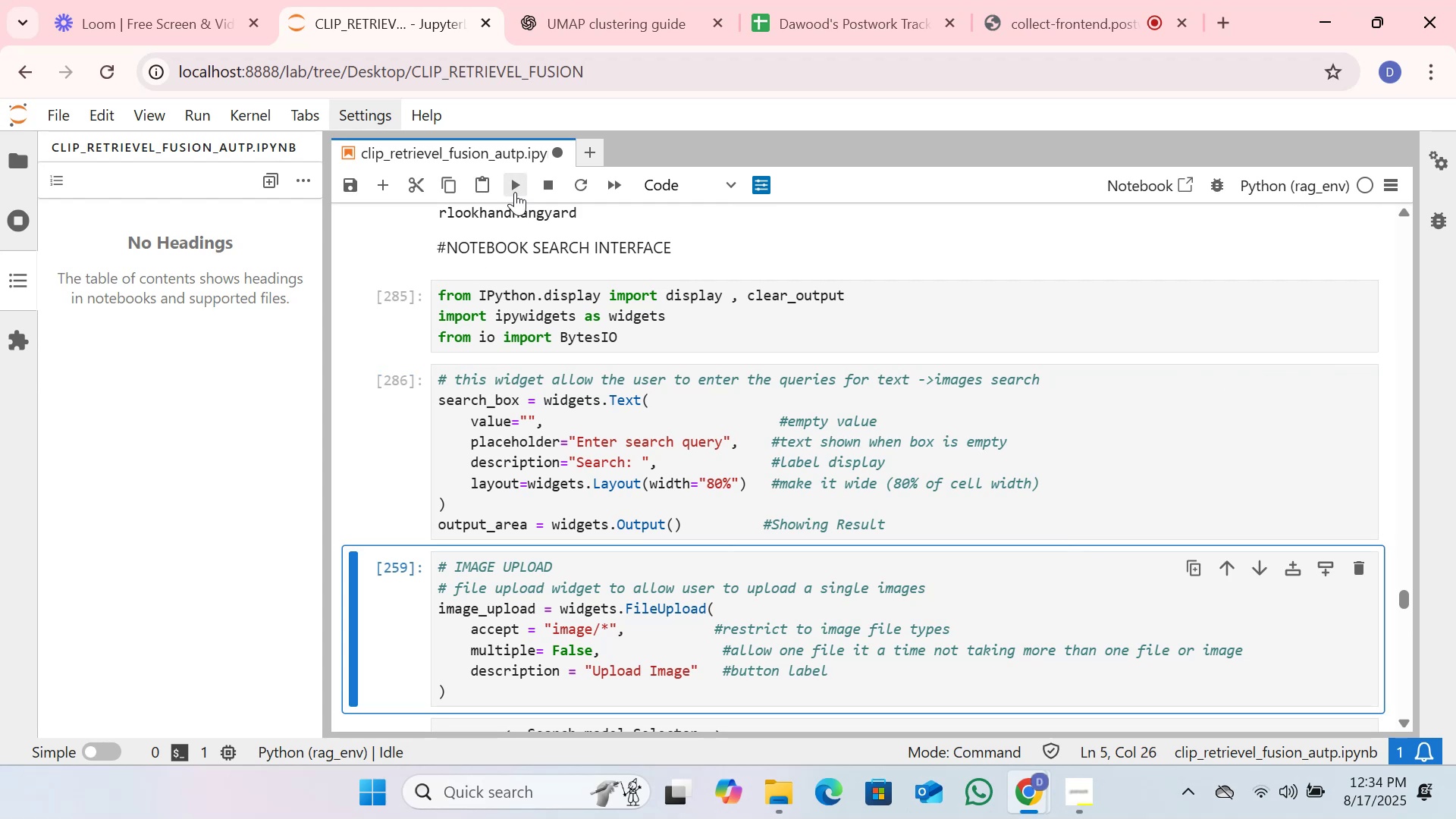 
left_click([515, 192])
 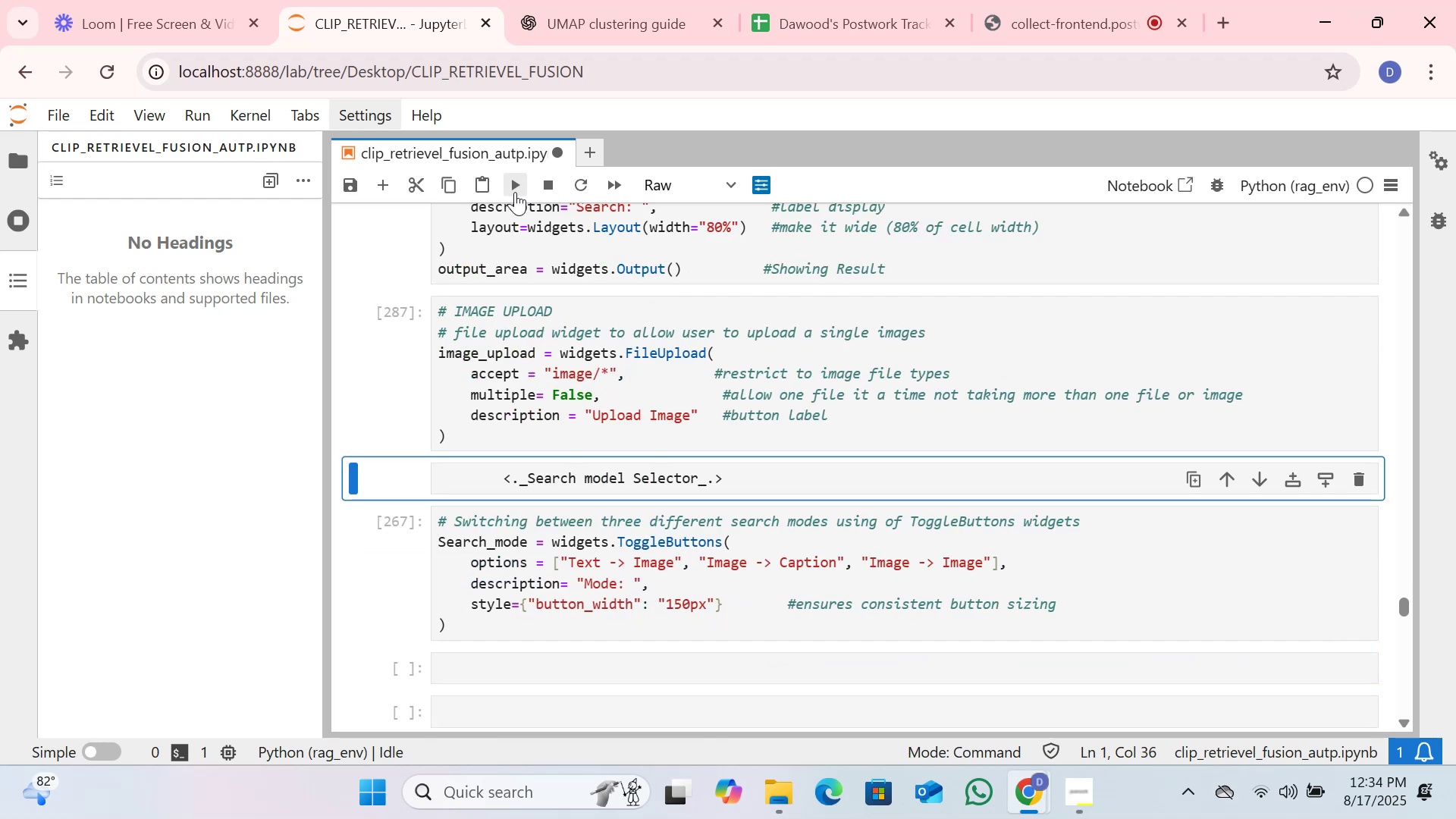 
wait(6.67)
 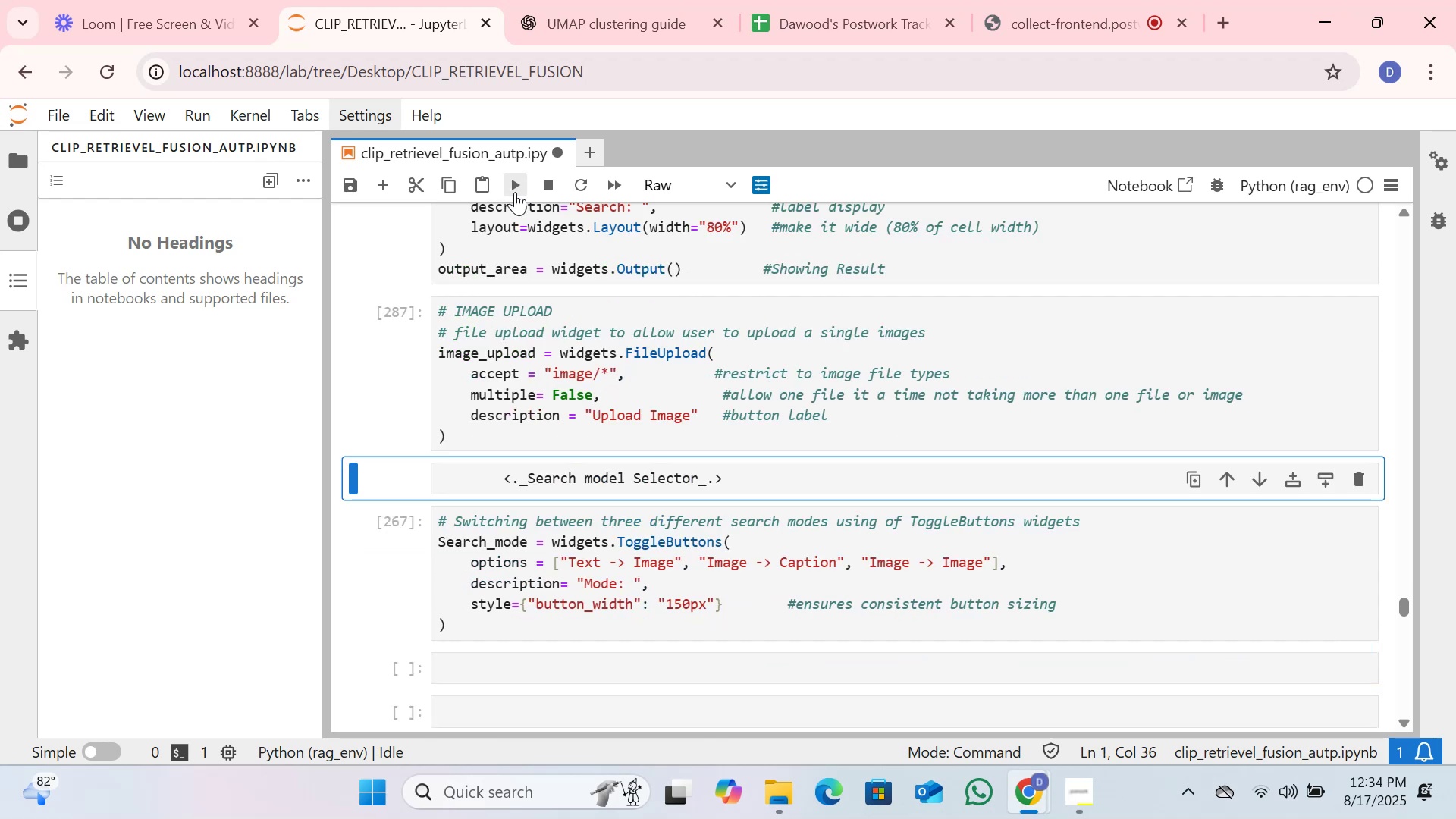 
left_click([515, 192])
 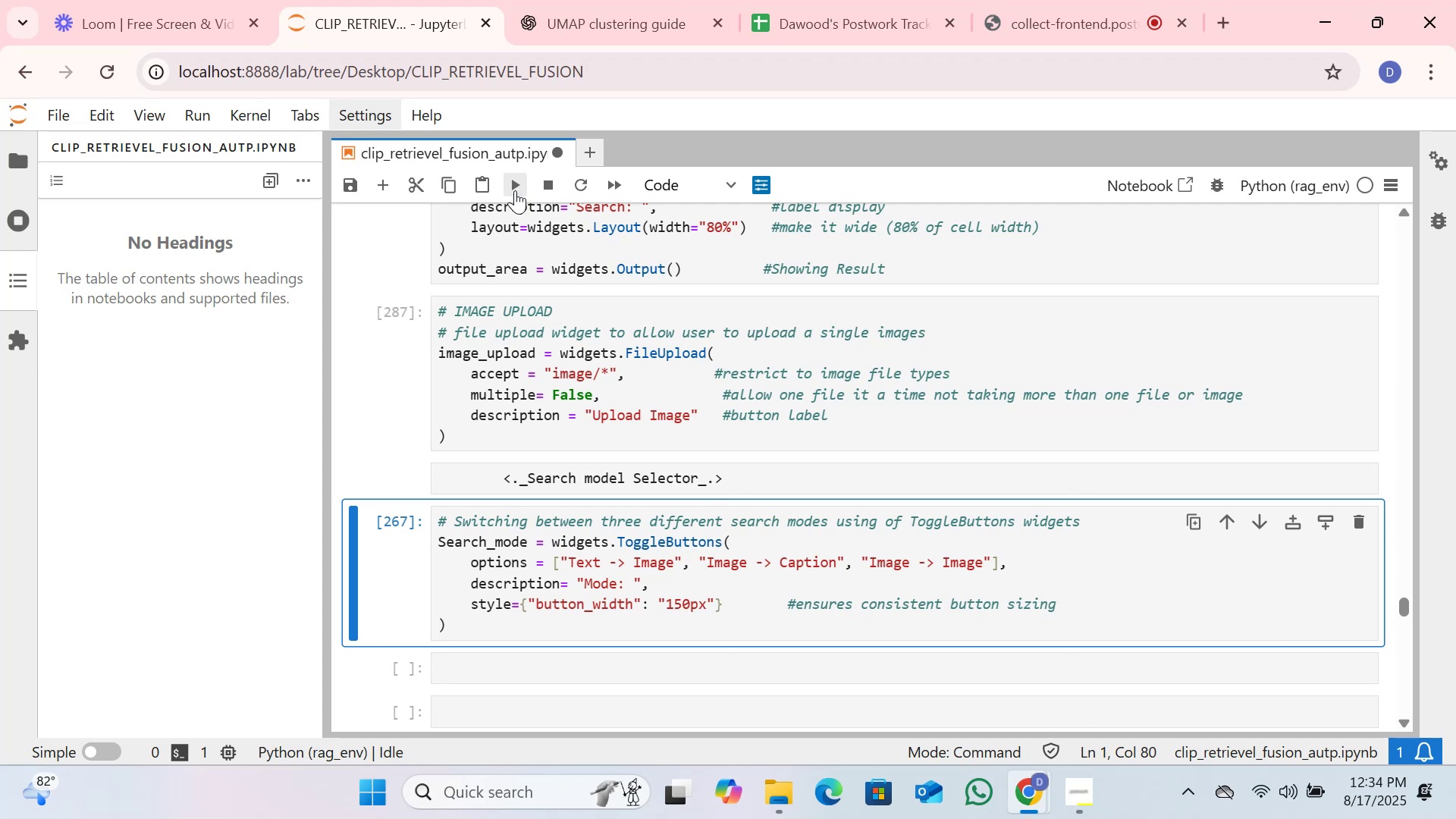 
wait(7.52)
 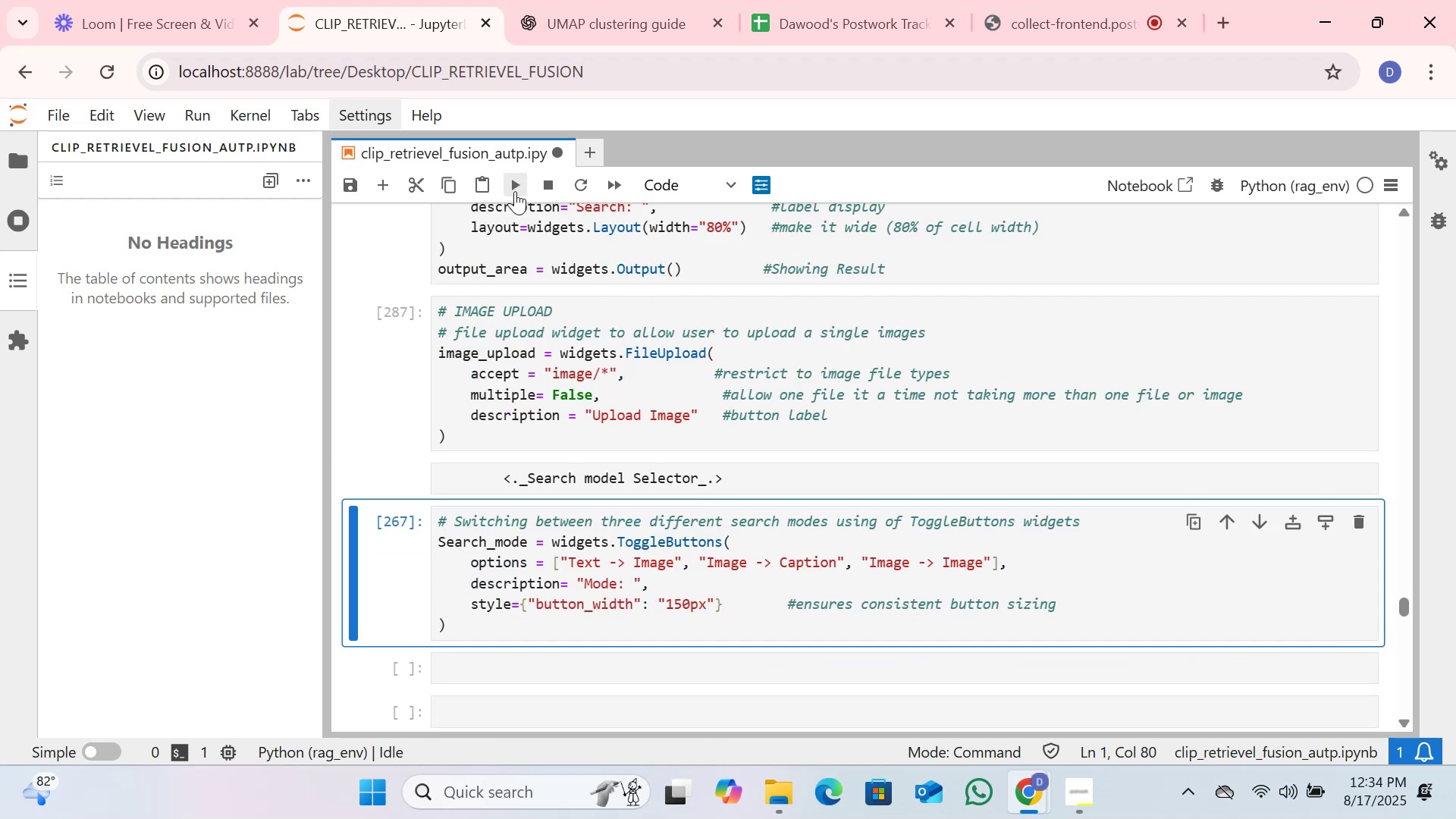 
left_click([513, 188])
 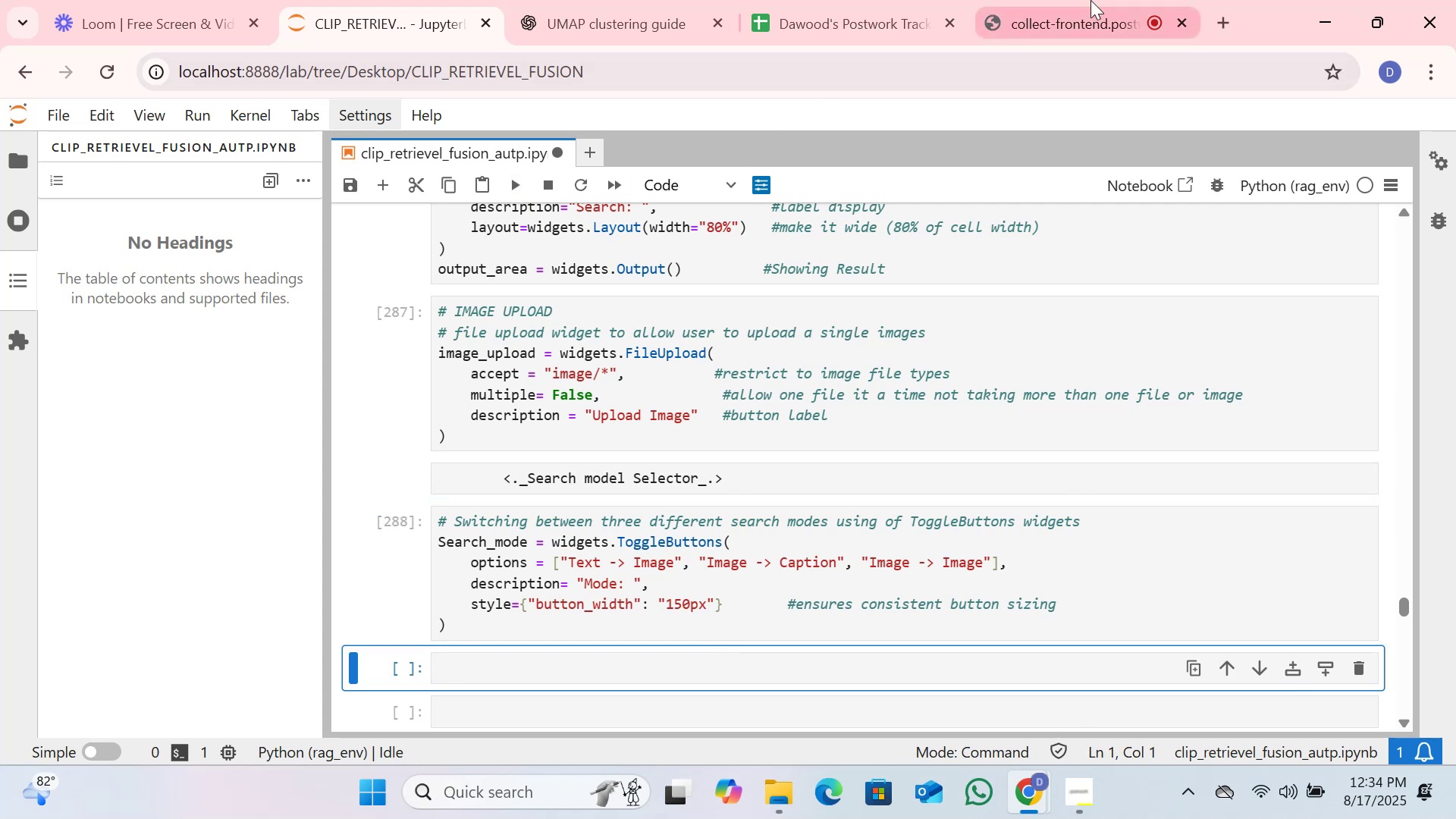 
left_click([1098, 0])
 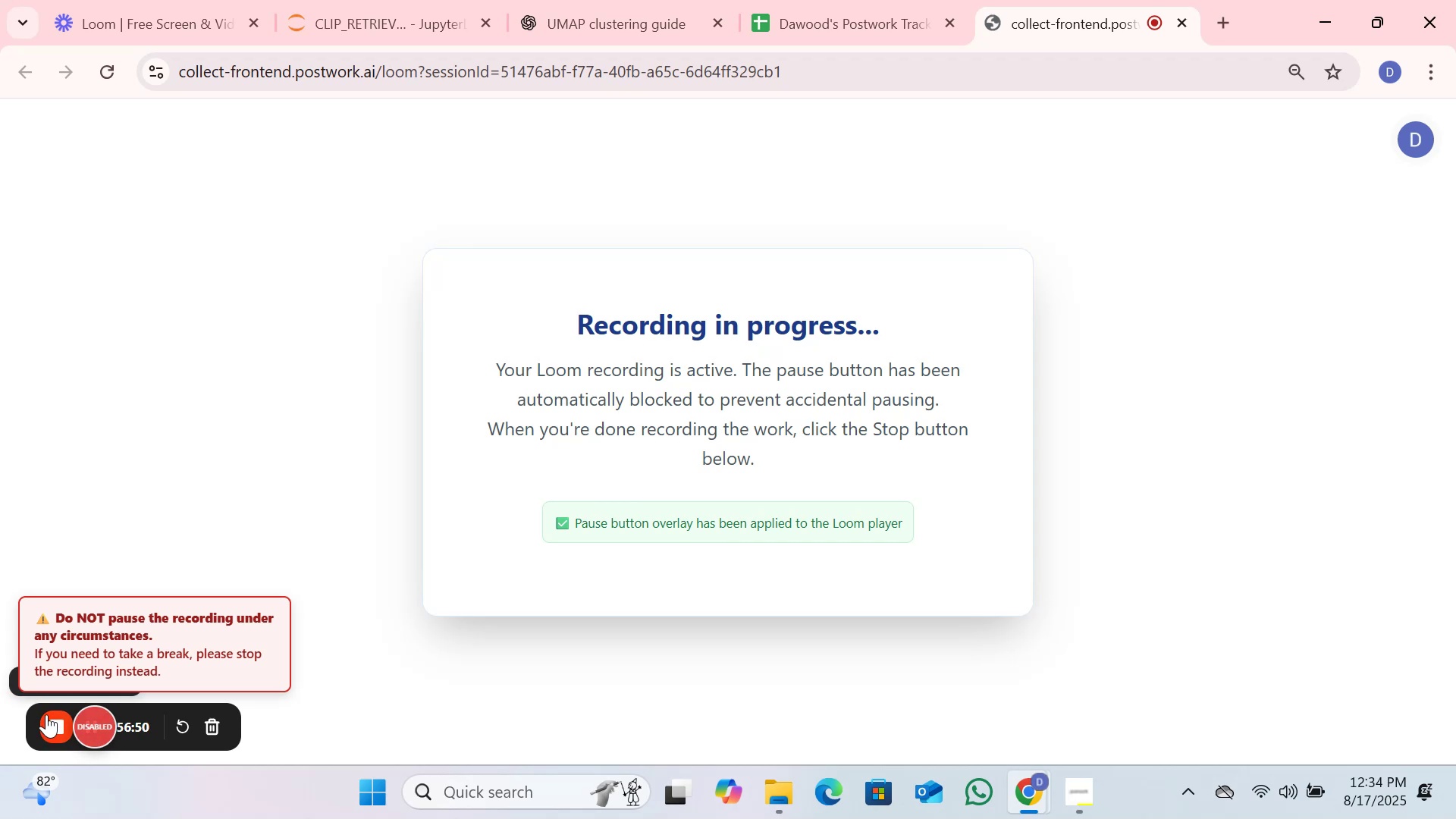 
wait(5.46)
 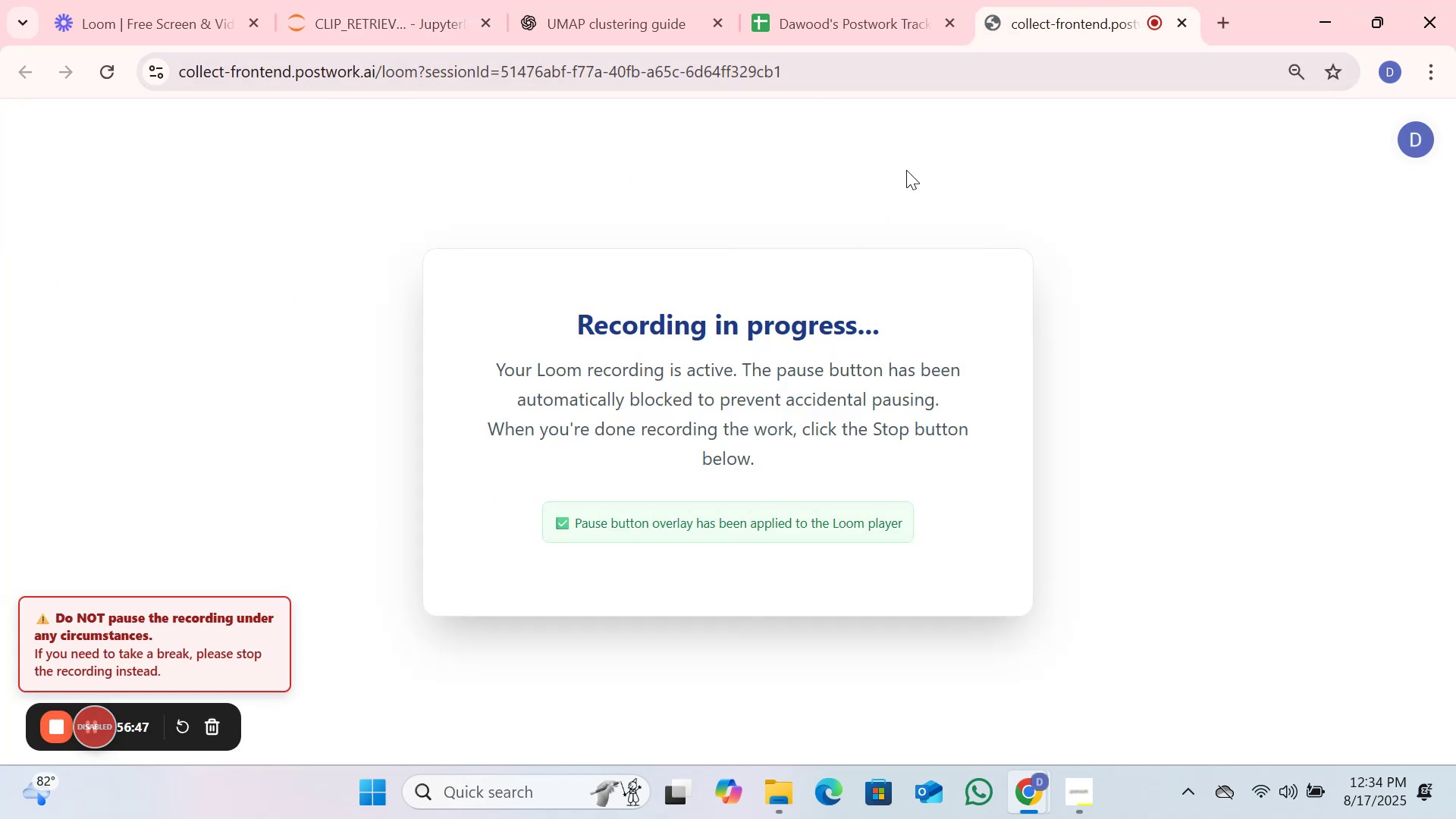 
left_click([341, 303])
 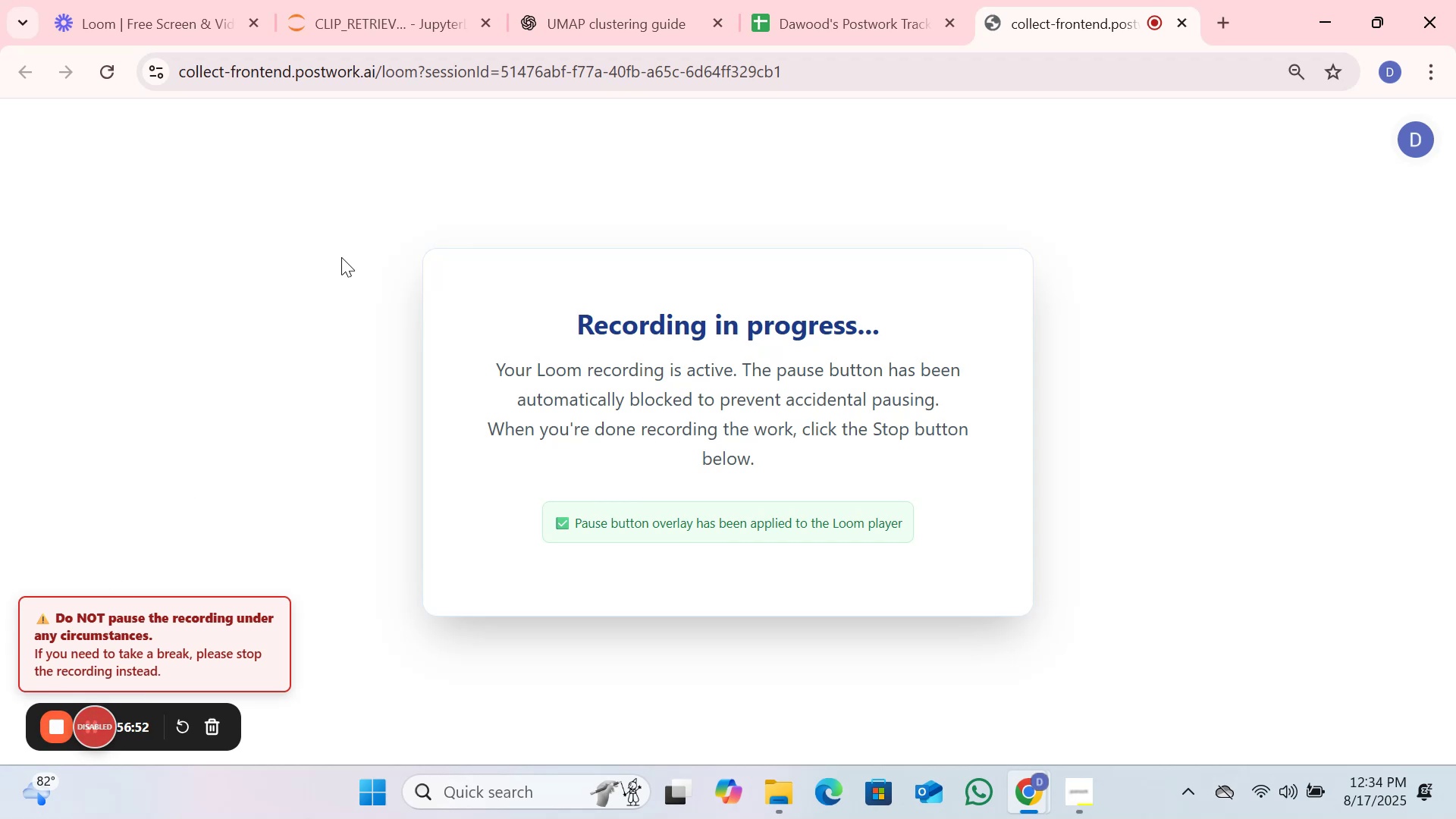 
left_click([403, 0])
 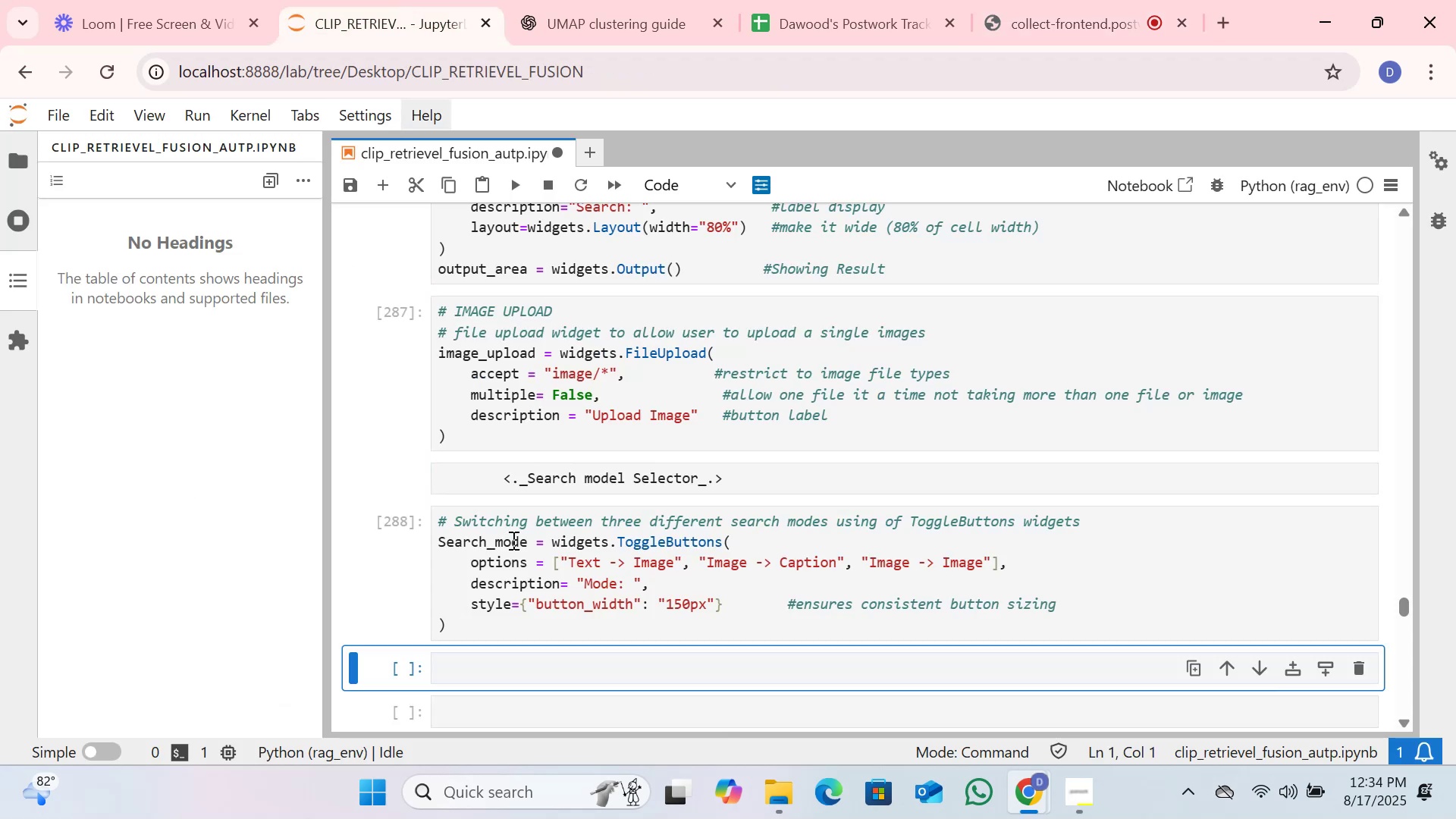 
left_click([509, 562])
 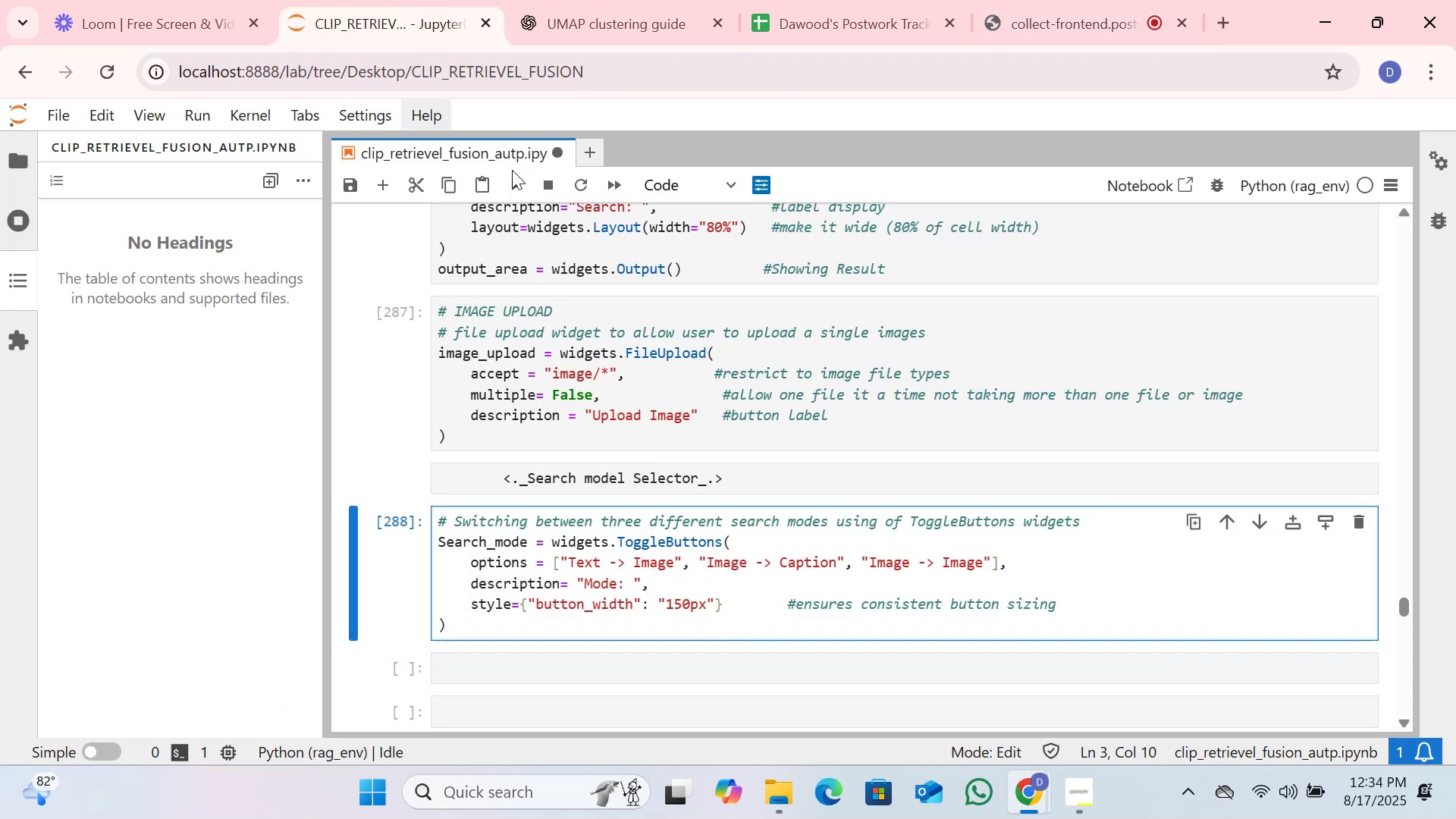 
left_click([510, 174])
 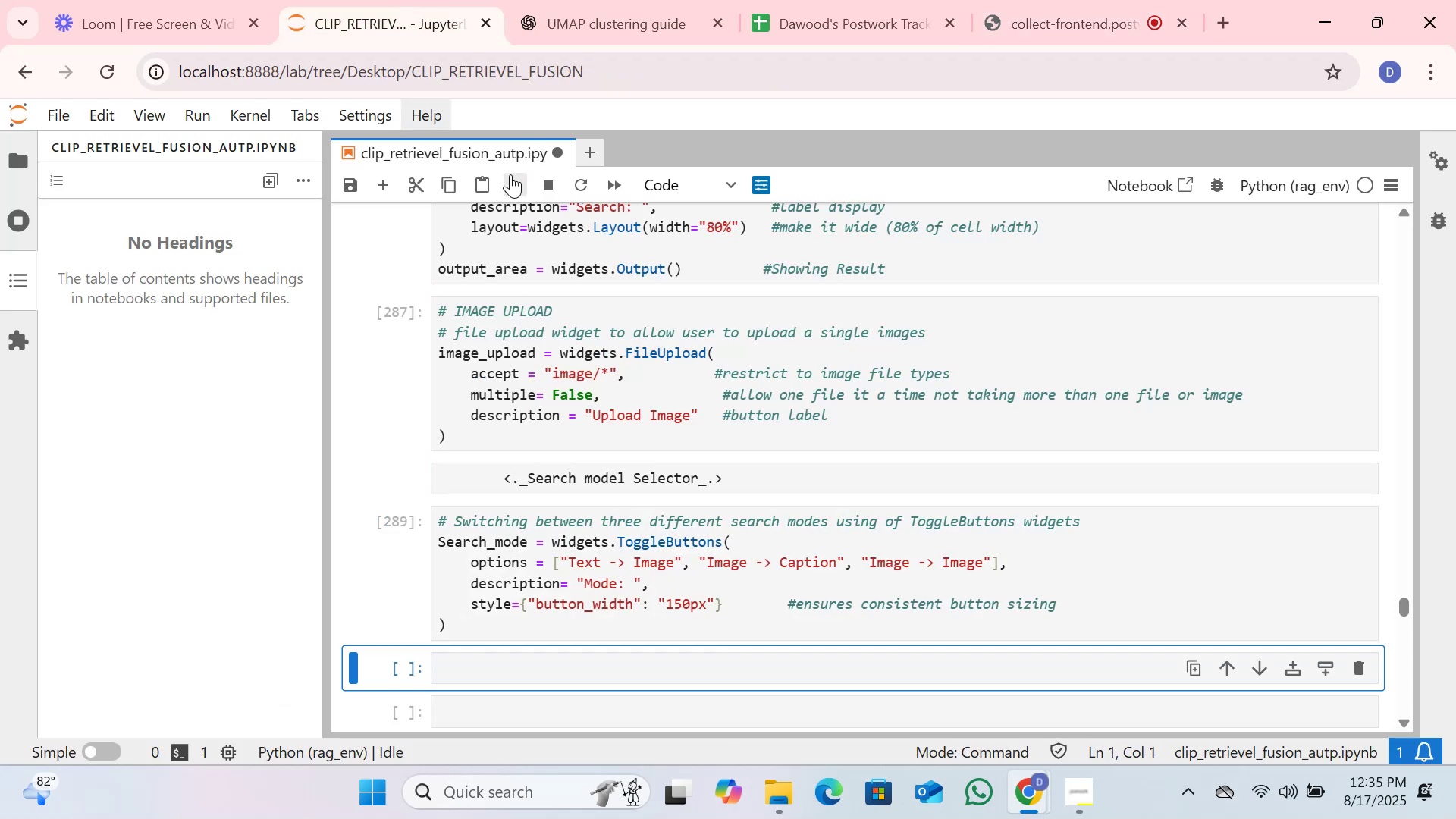 